 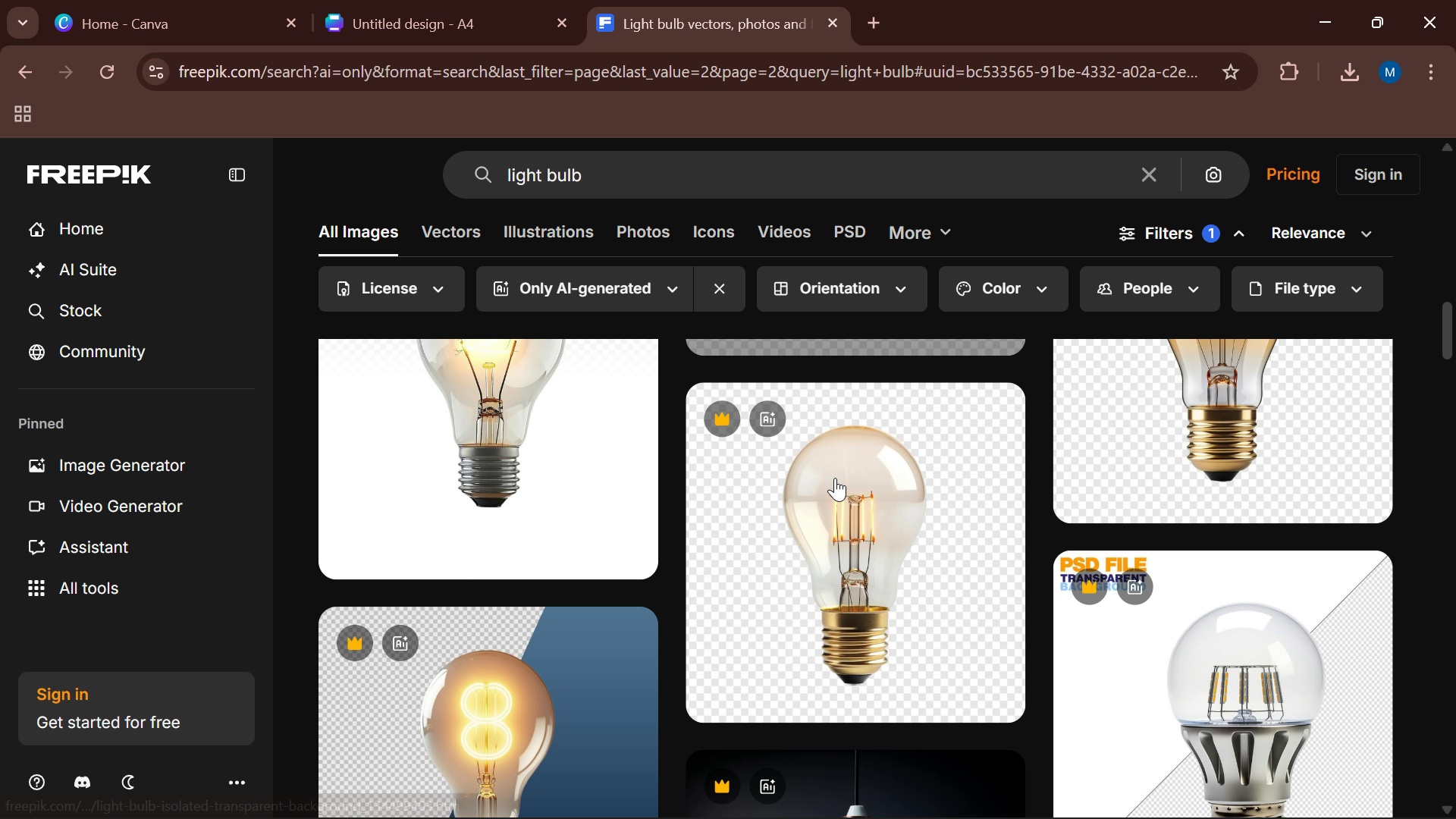 
left_click([650, 287])
 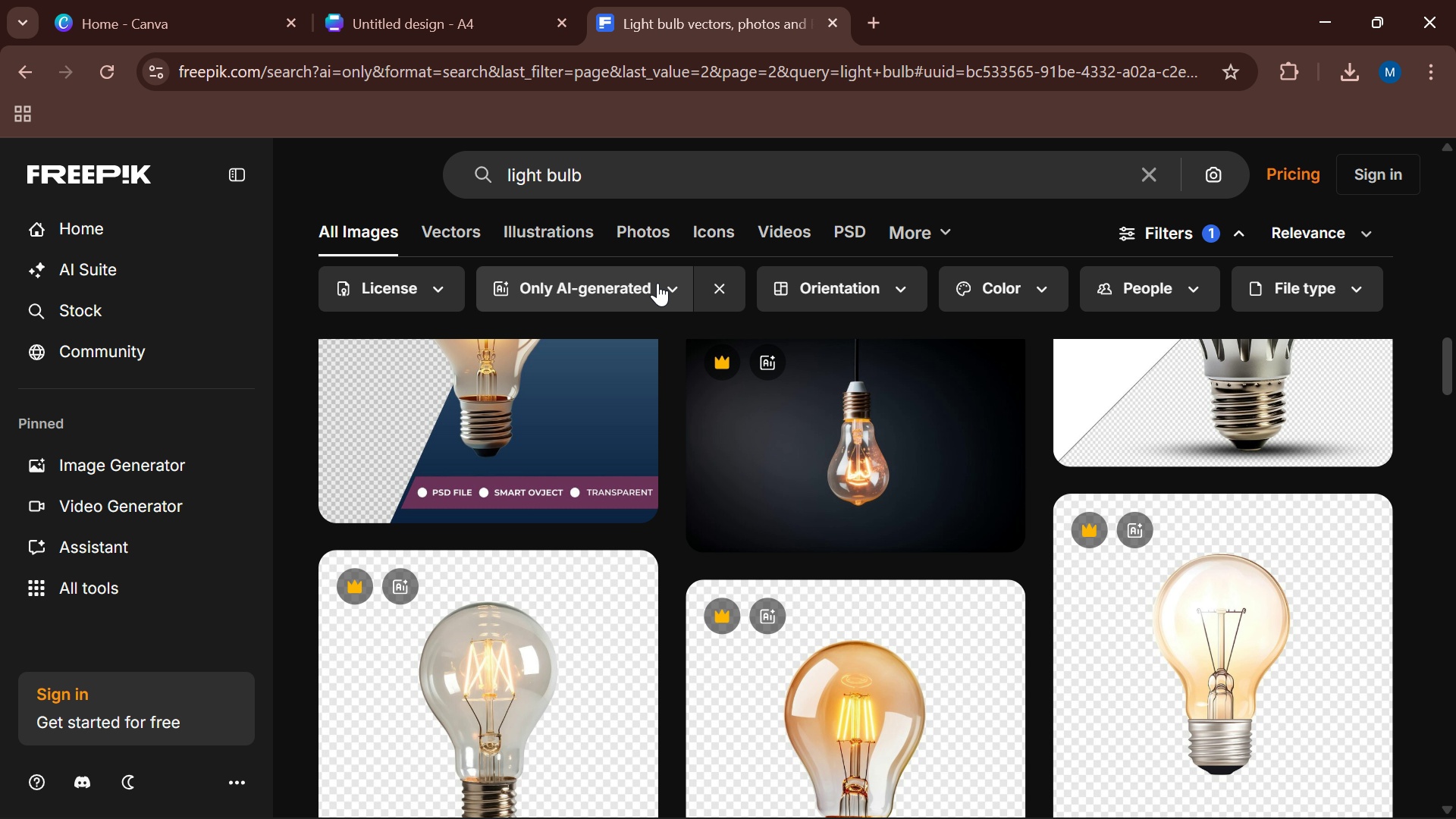 
left_click([657, 283])
 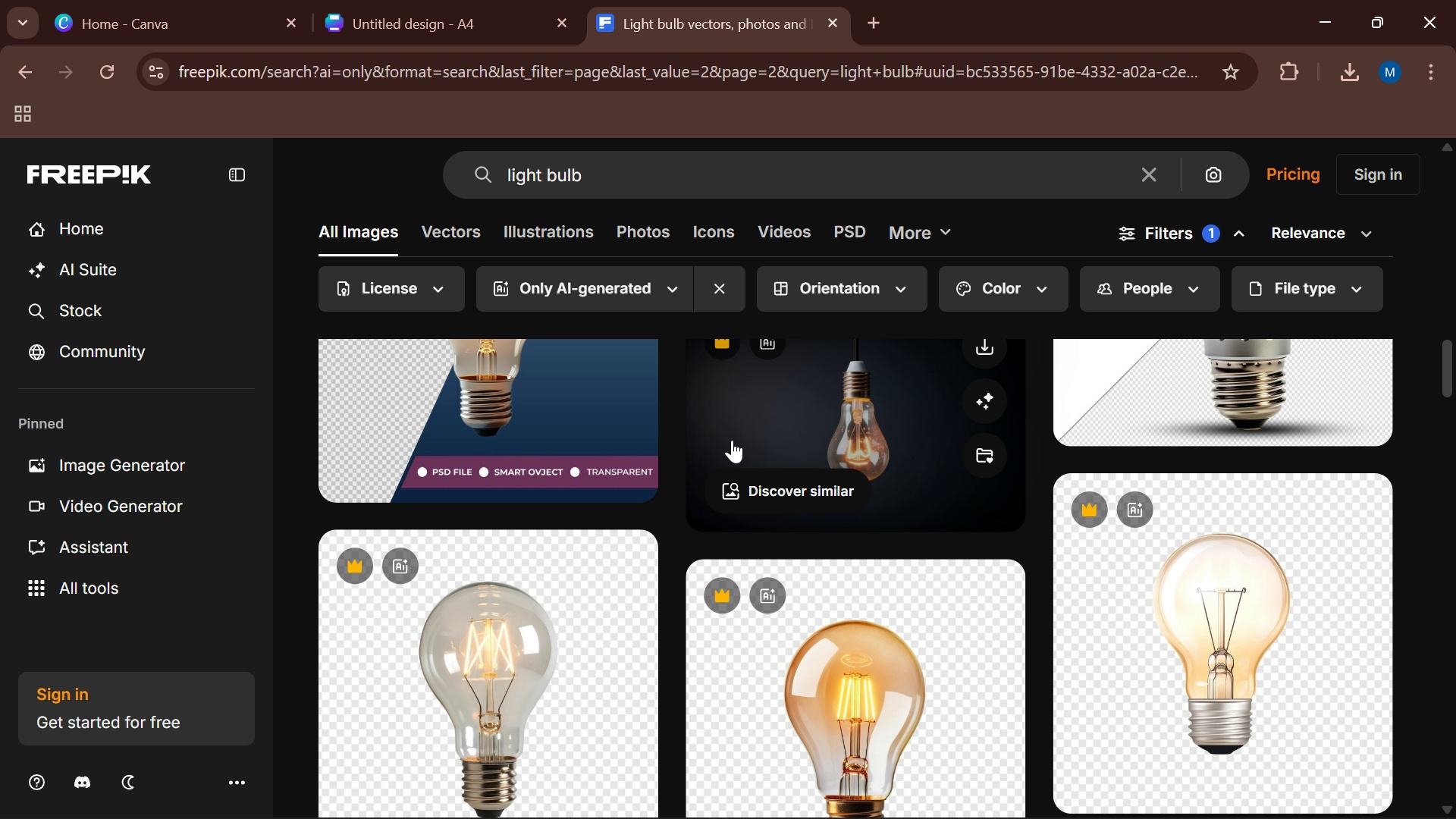 
scroll: coordinate [734, 432], scroll_direction: down, amount: 13.0
 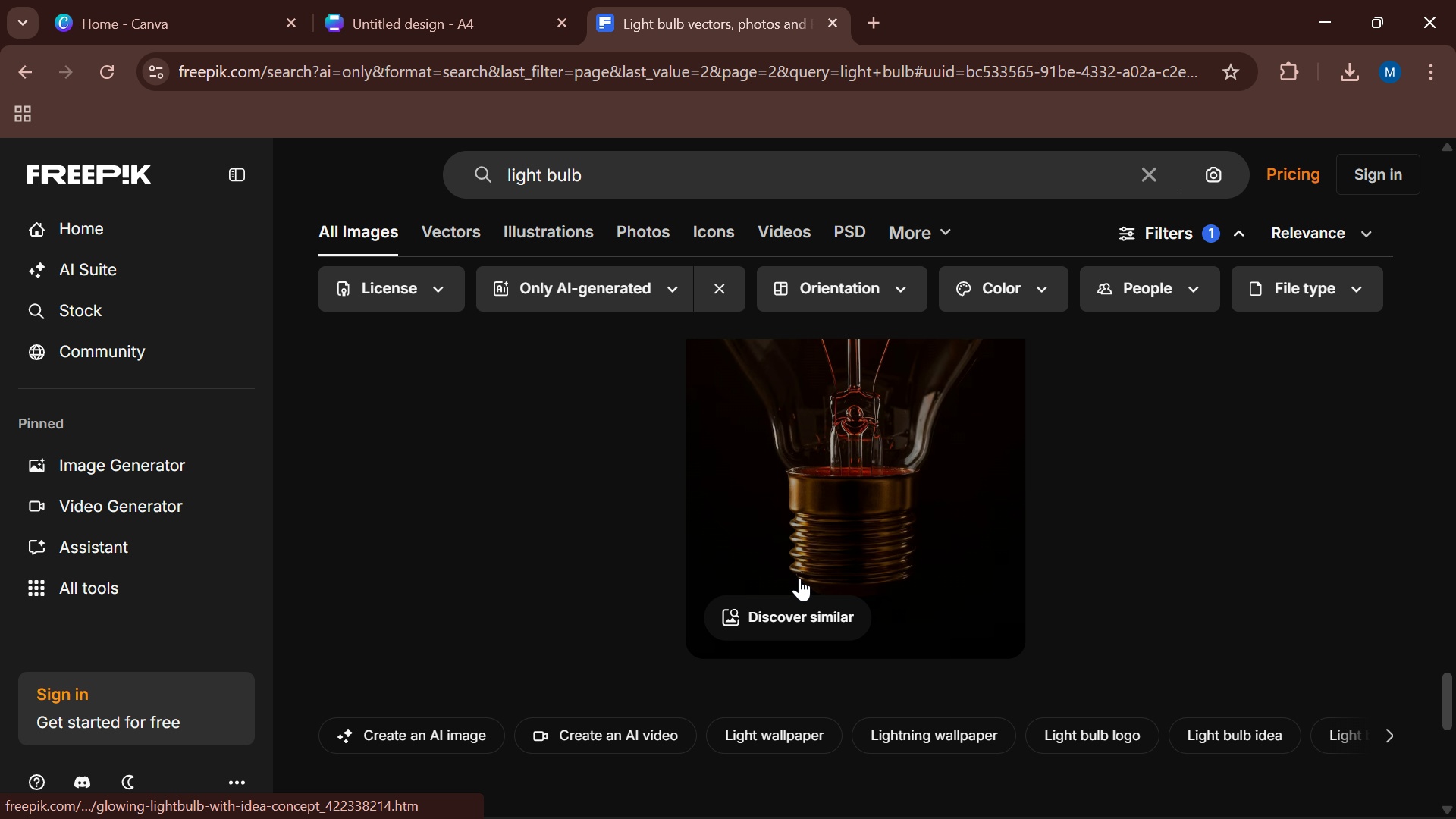 
scroll: coordinate [799, 578], scroll_direction: none, amount: 0.0
 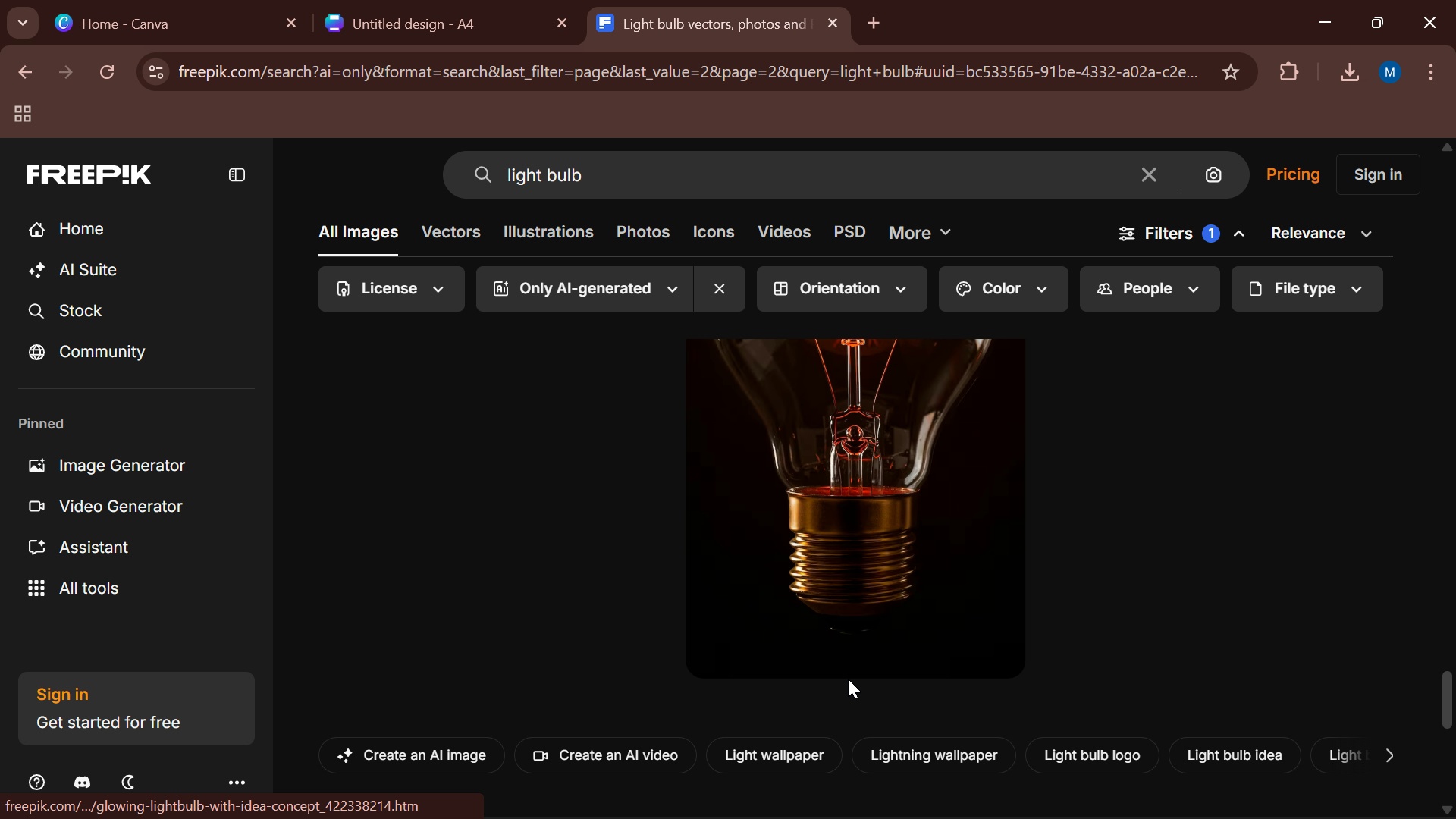 
scroll: coordinate [848, 670], scroll_direction: down, amount: 3.0
 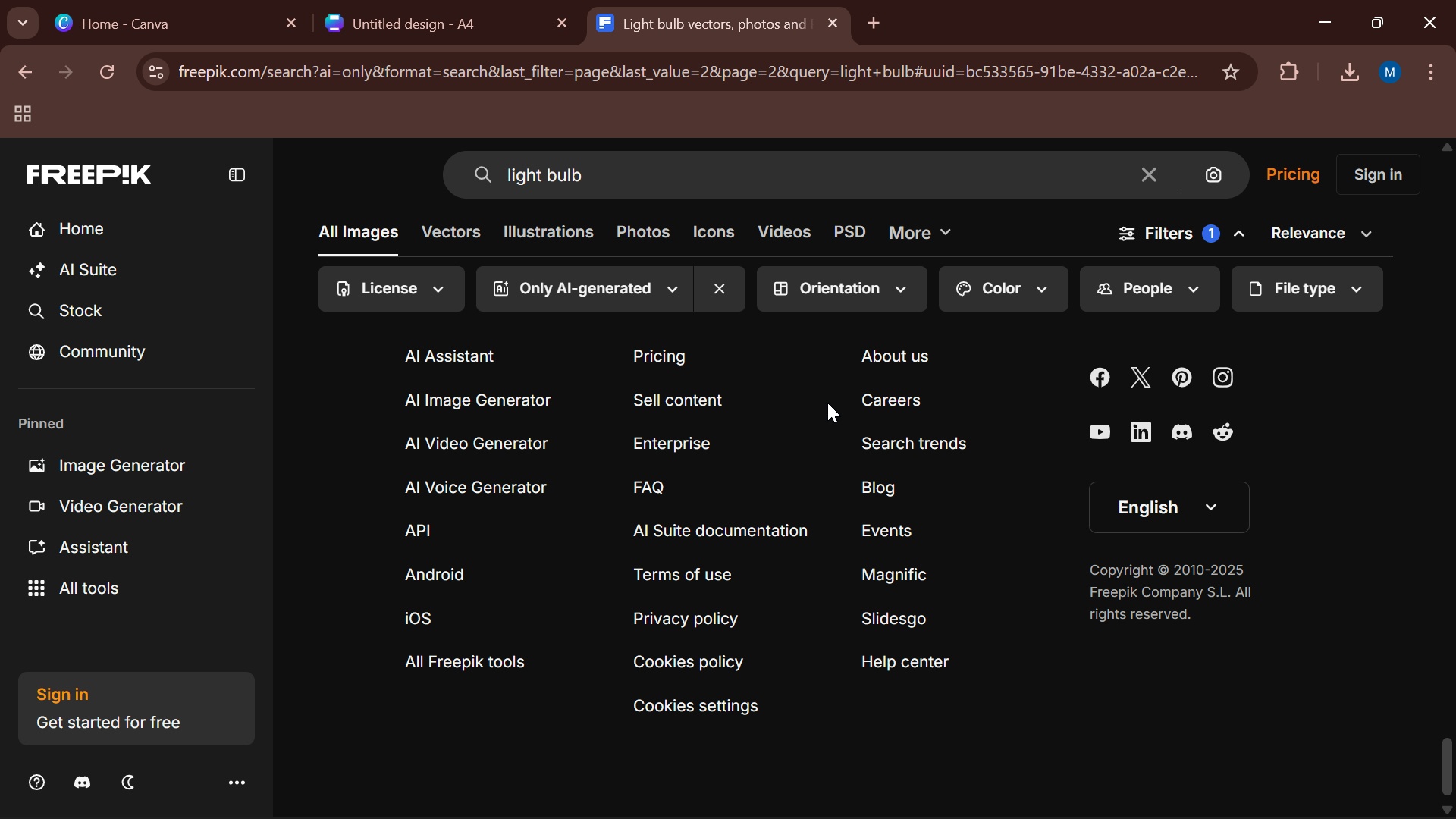 
scroll: coordinate [827, 403], scroll_direction: up, amount: 1.0
 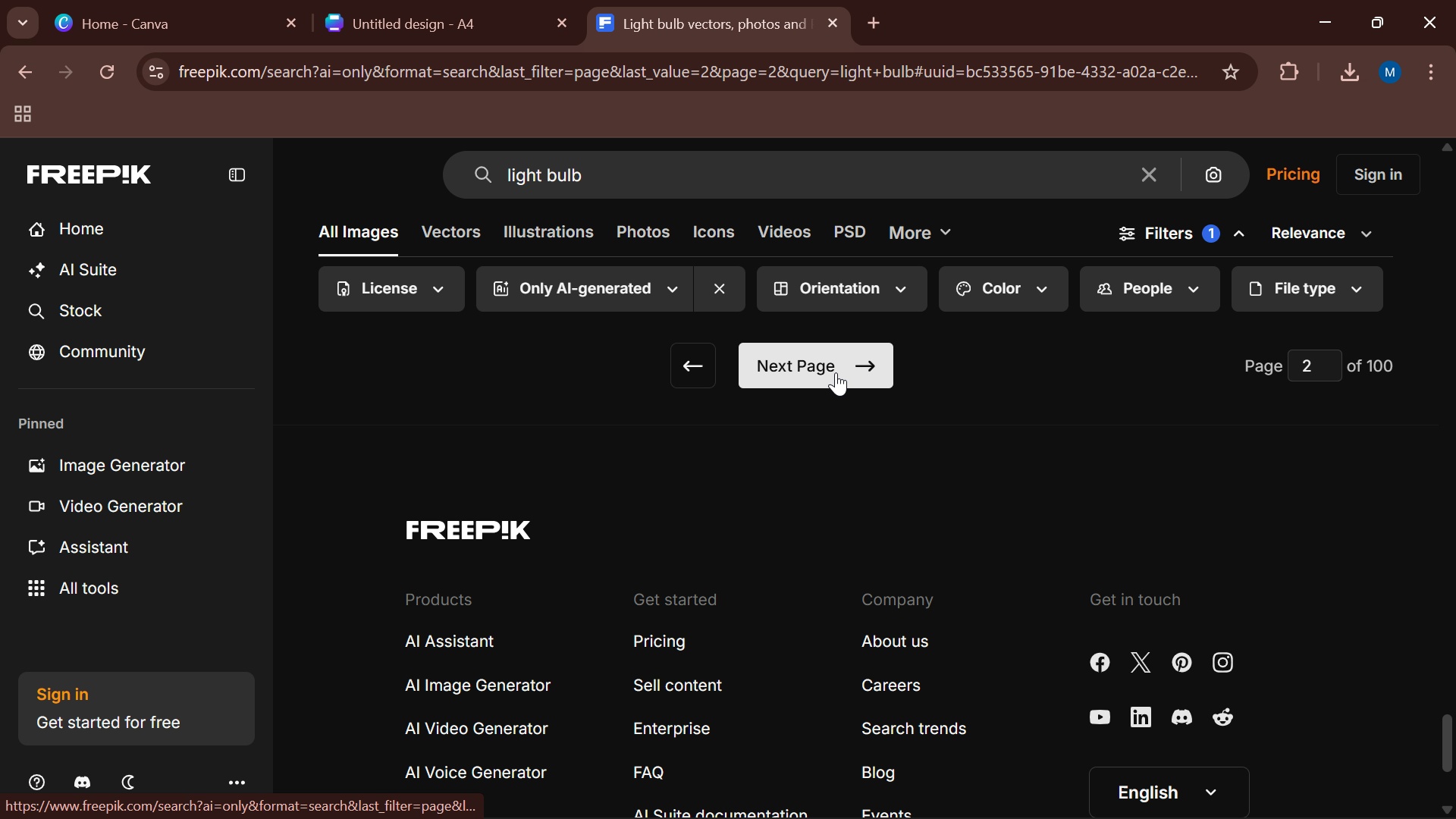 
left_click([836, 372])
 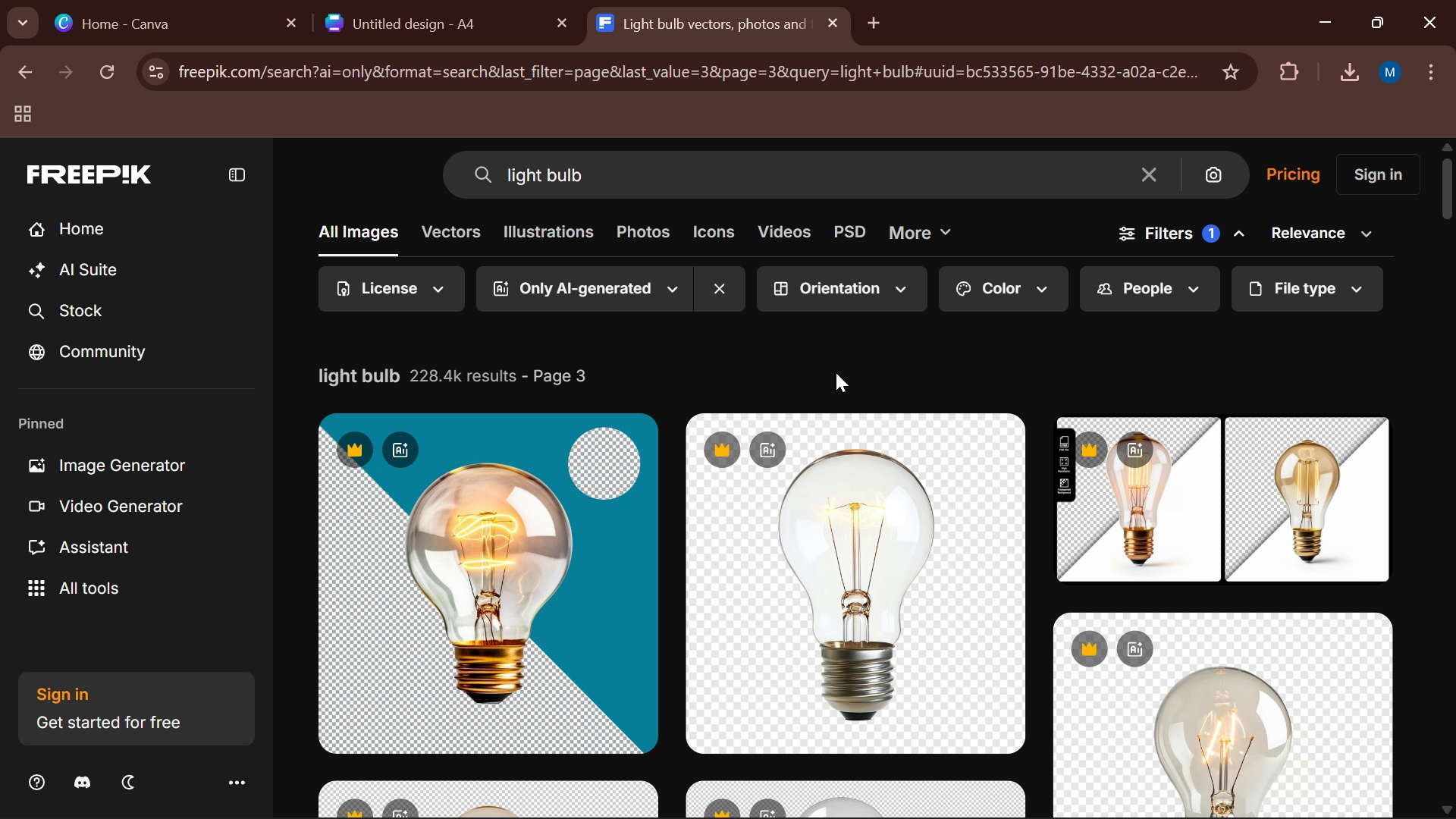 
scroll: coordinate [836, 372], scroll_direction: down, amount: 5.0
 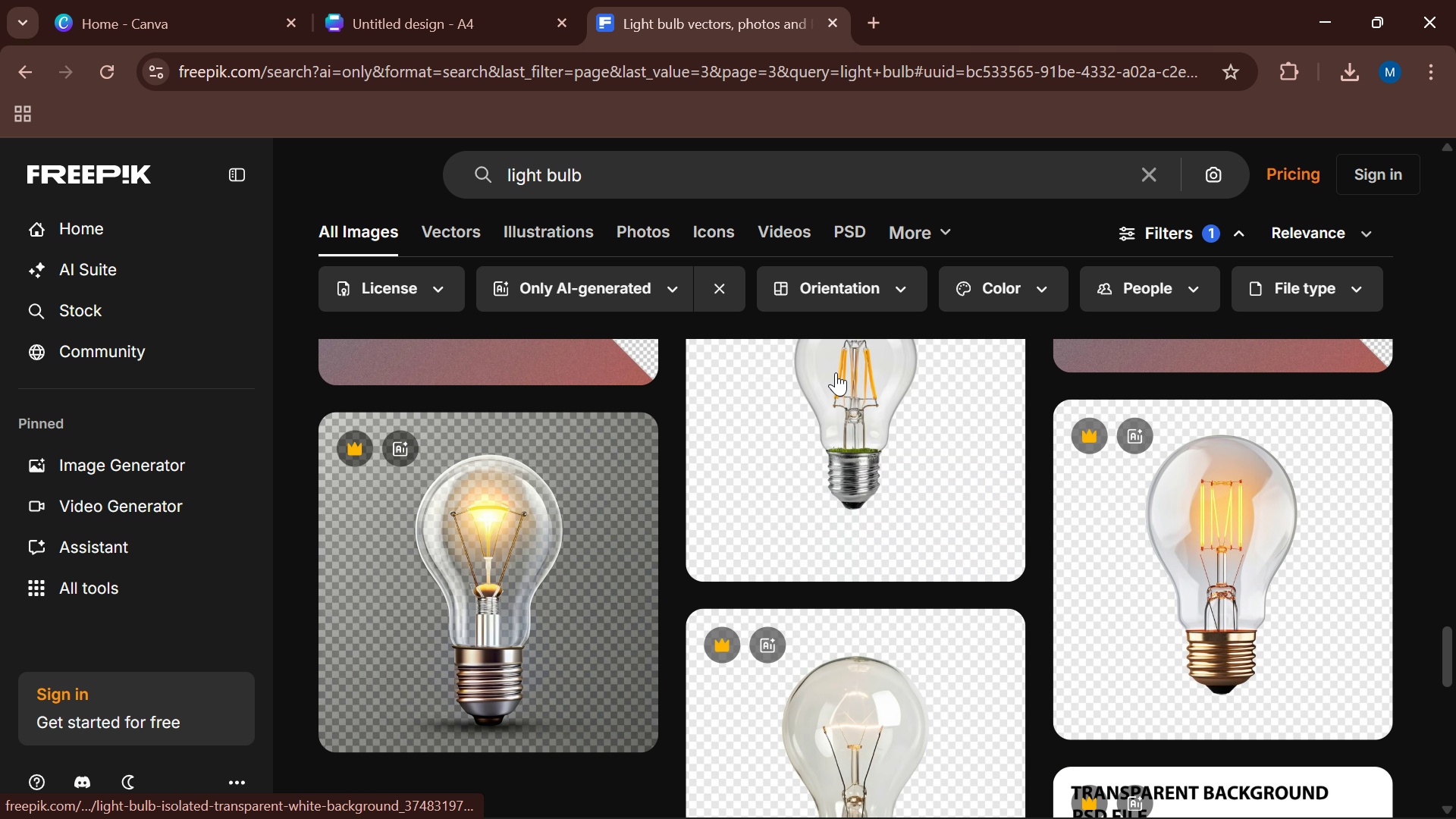 
scroll: coordinate [851, 369], scroll_direction: up, amount: 1.0
 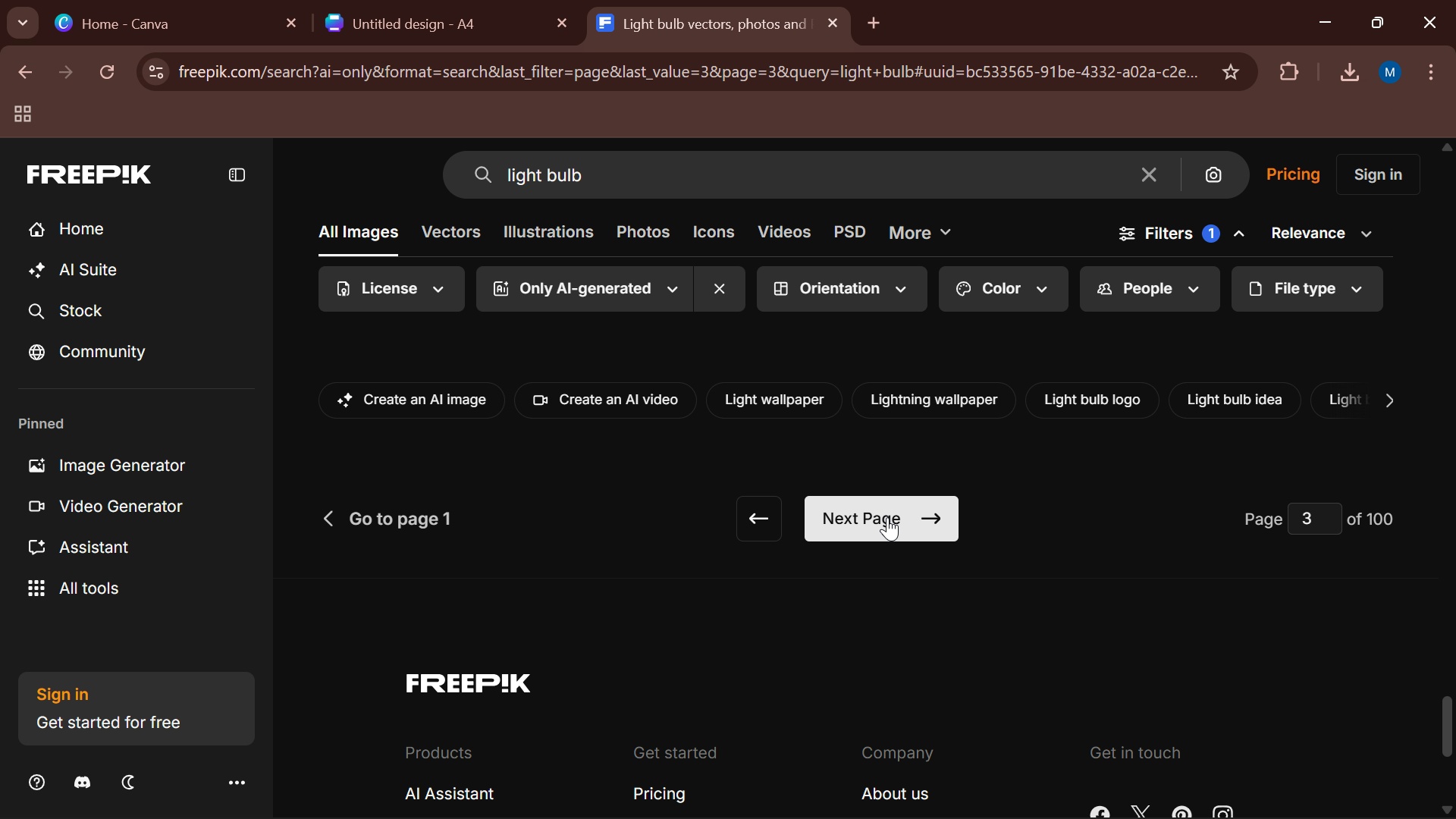 
left_click([887, 517])
 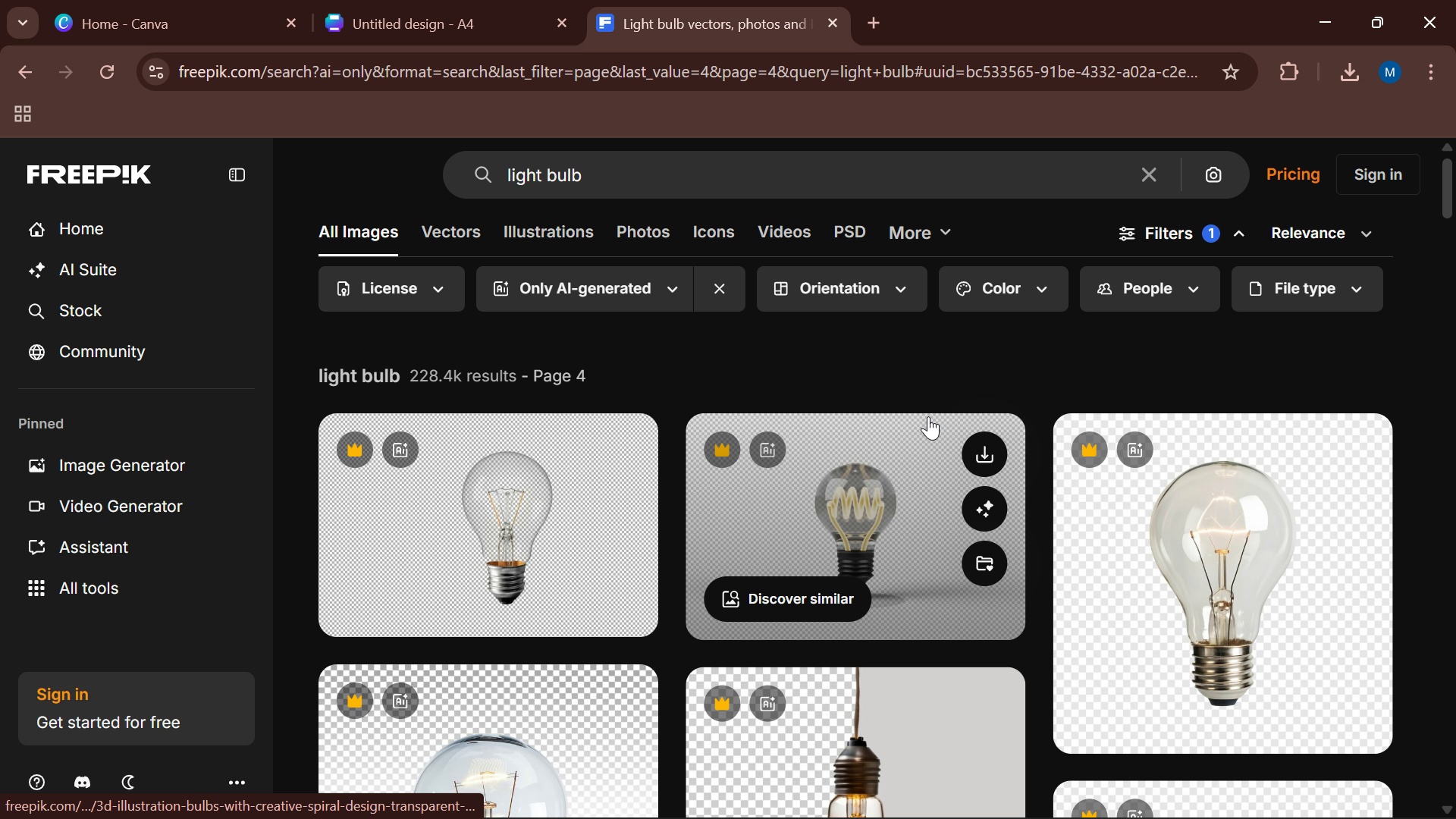 
scroll: coordinate [952, 360], scroll_direction: down, amount: 4.0
 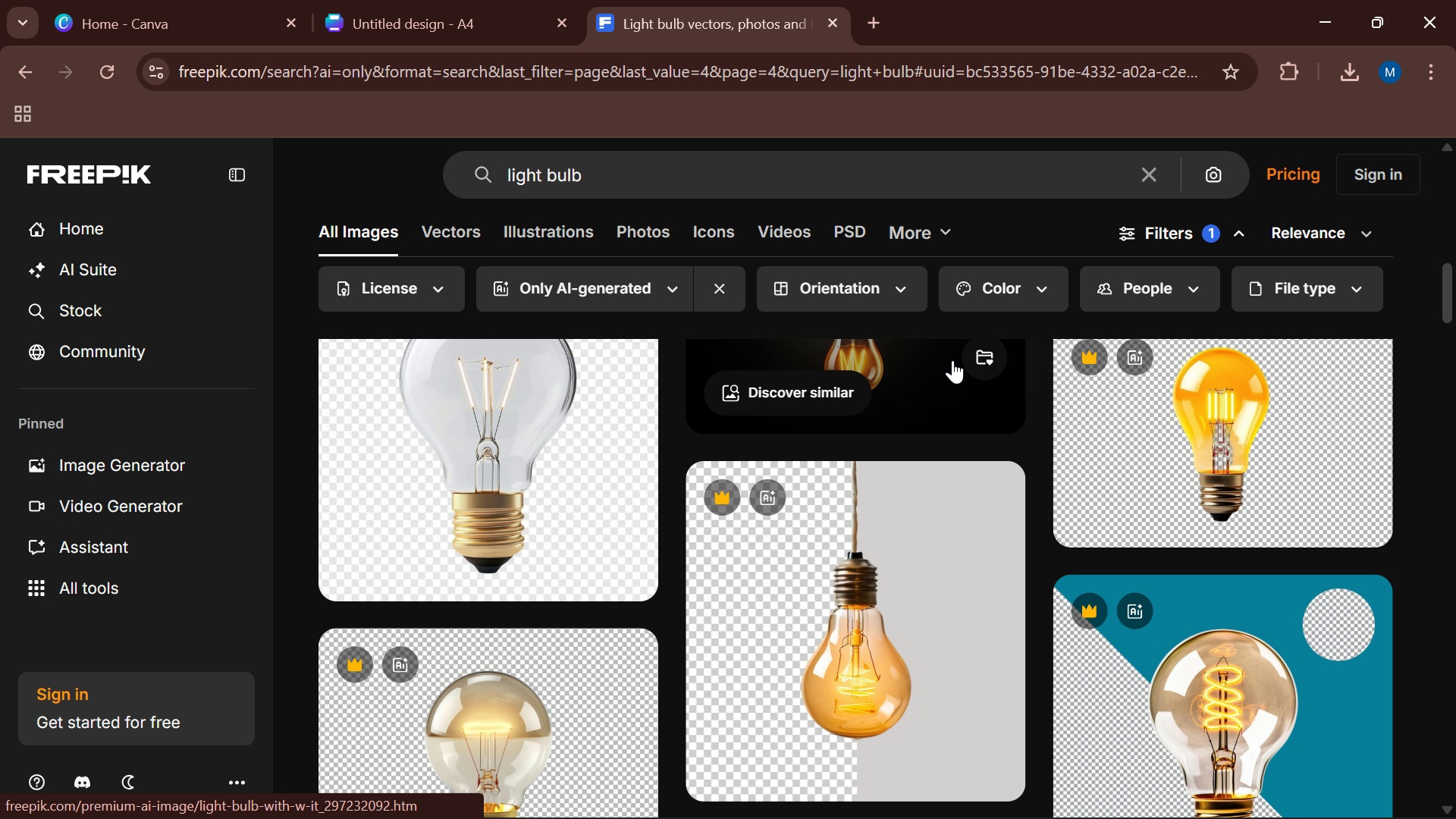 
scroll: coordinate [952, 360], scroll_direction: up, amount: 1.0
 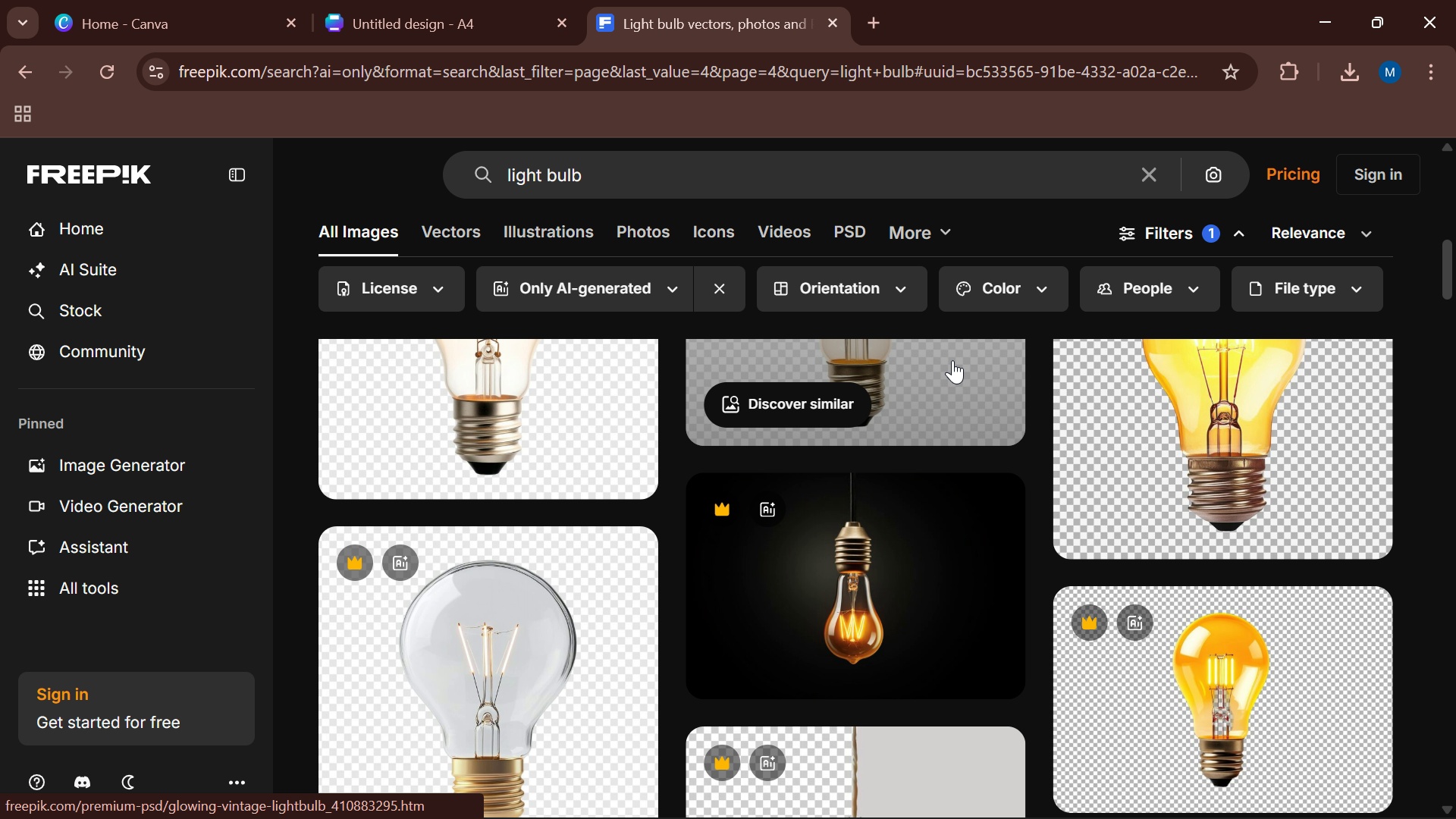 
scroll: coordinate [952, 360], scroll_direction: down, amount: 8.0
 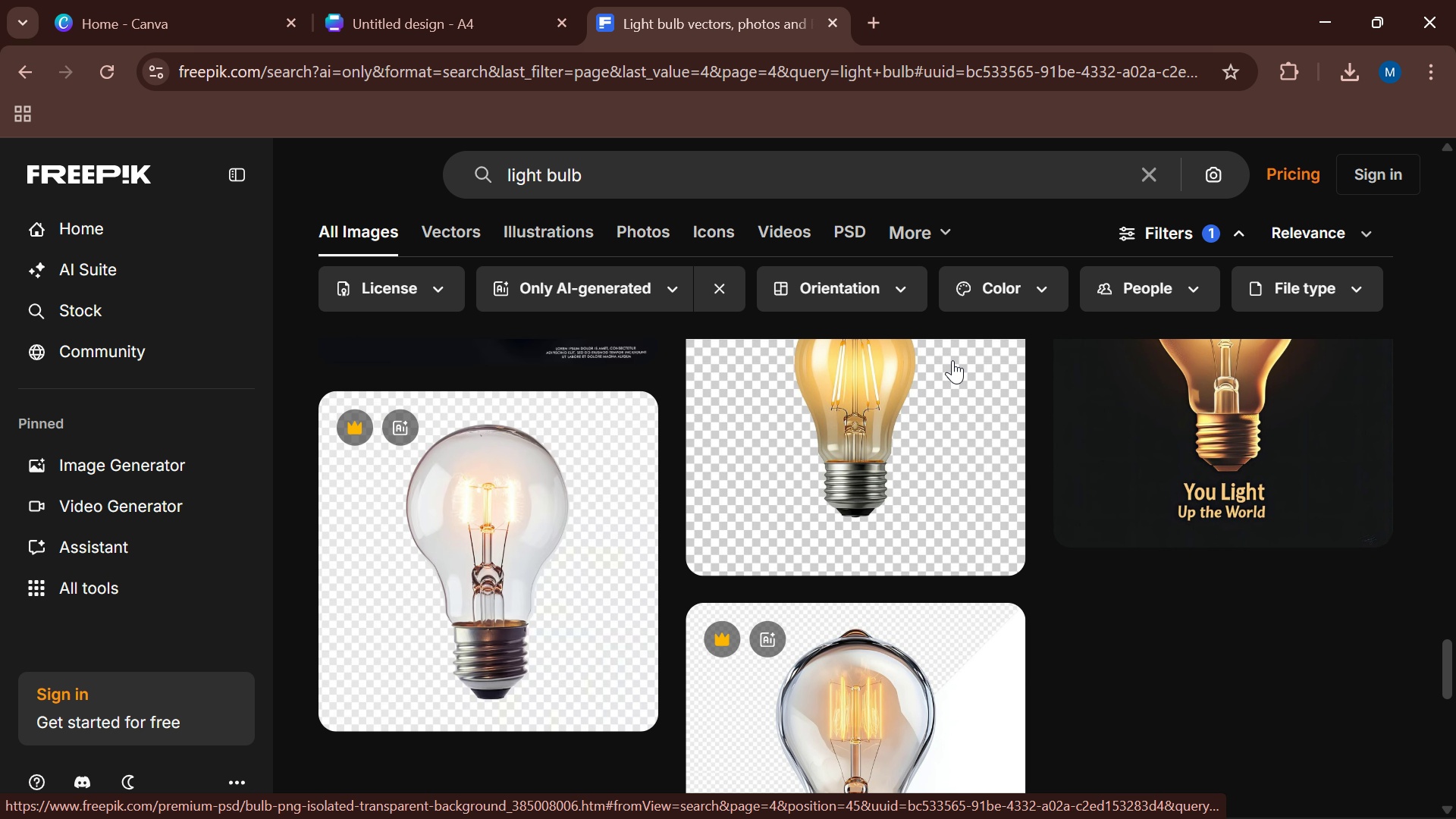 
left_click([892, 559])
 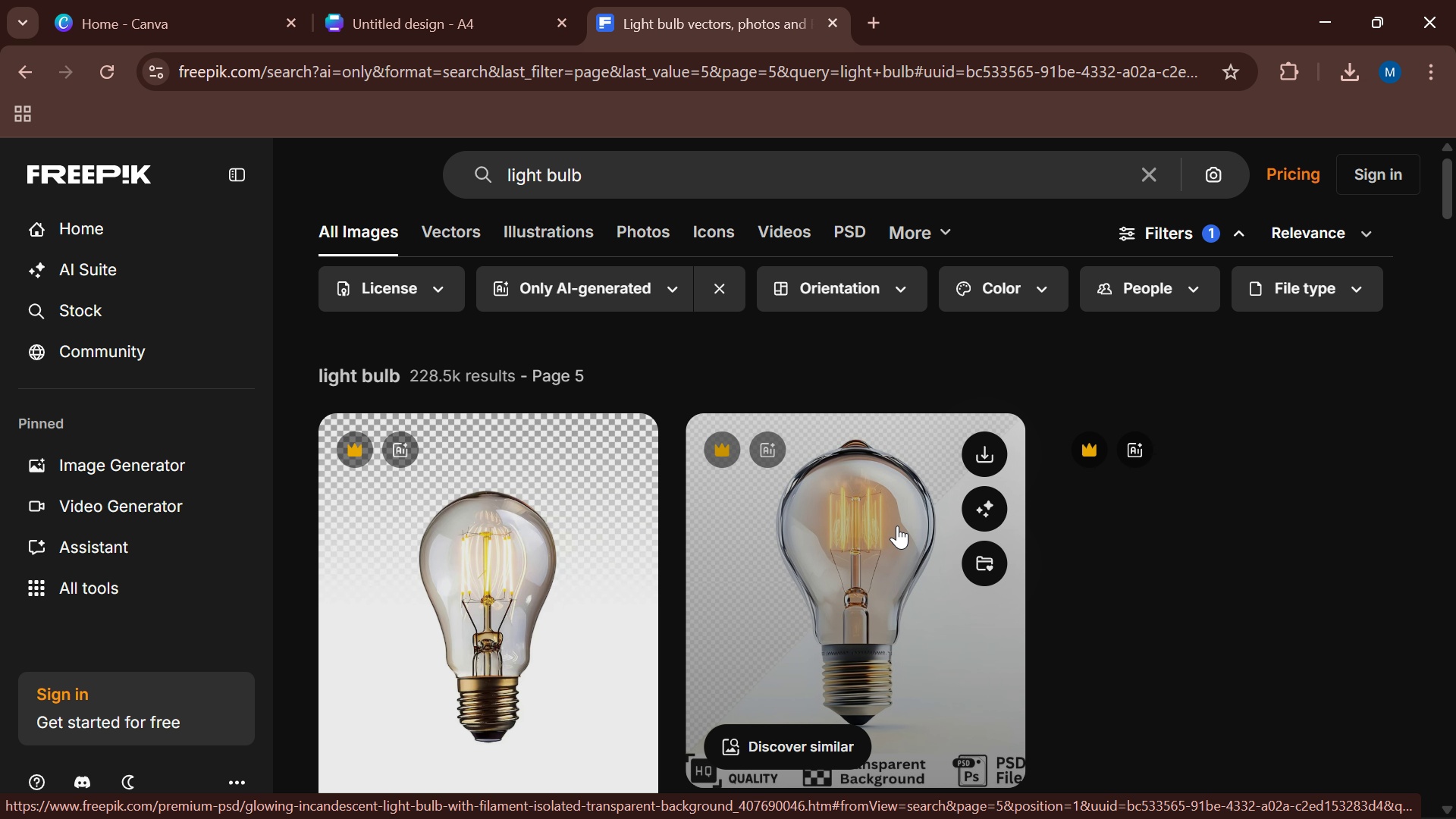 
scroll: coordinate [899, 517], scroll_direction: down, amount: 14.0
 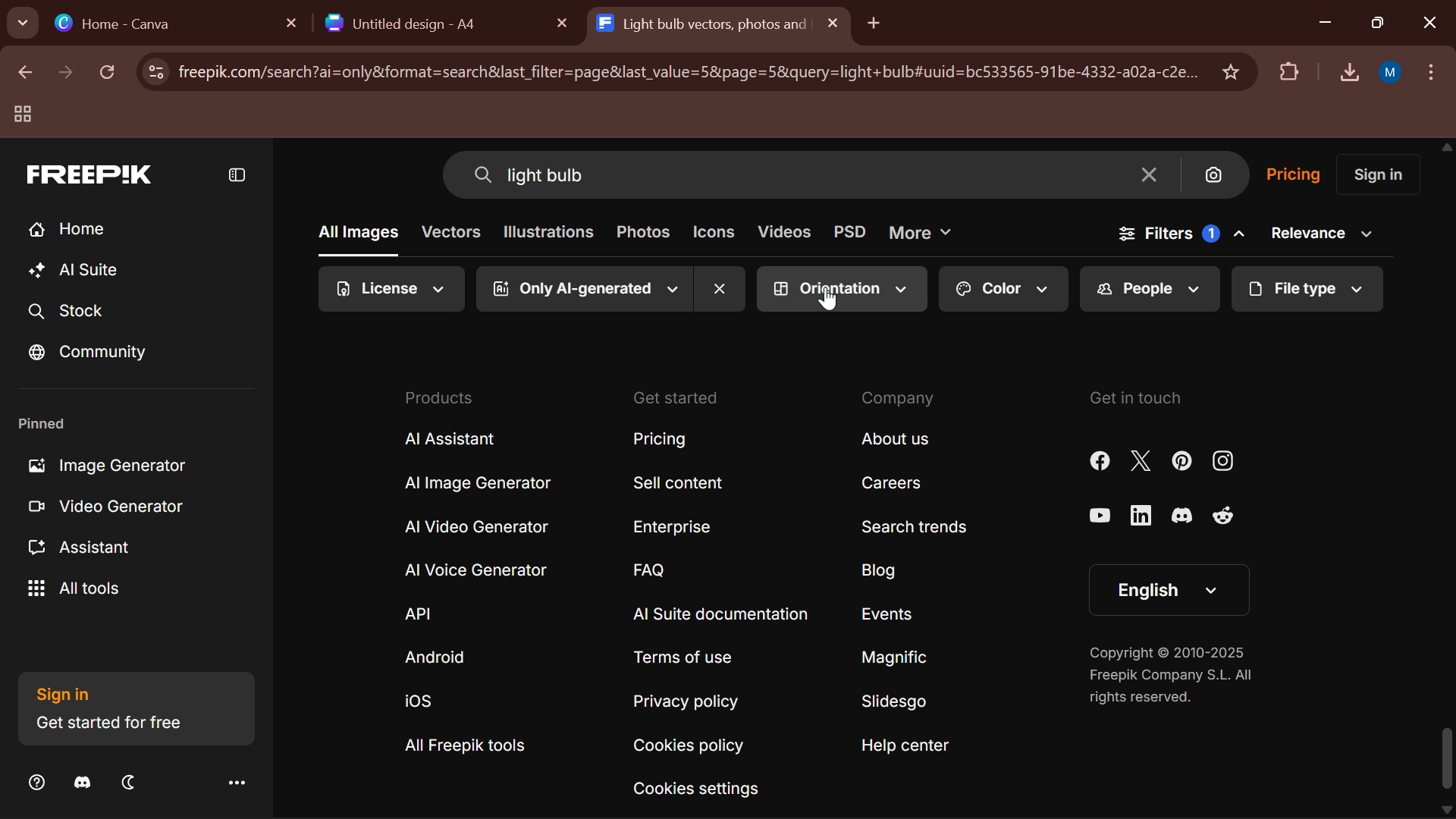 
left_click([825, 287])
 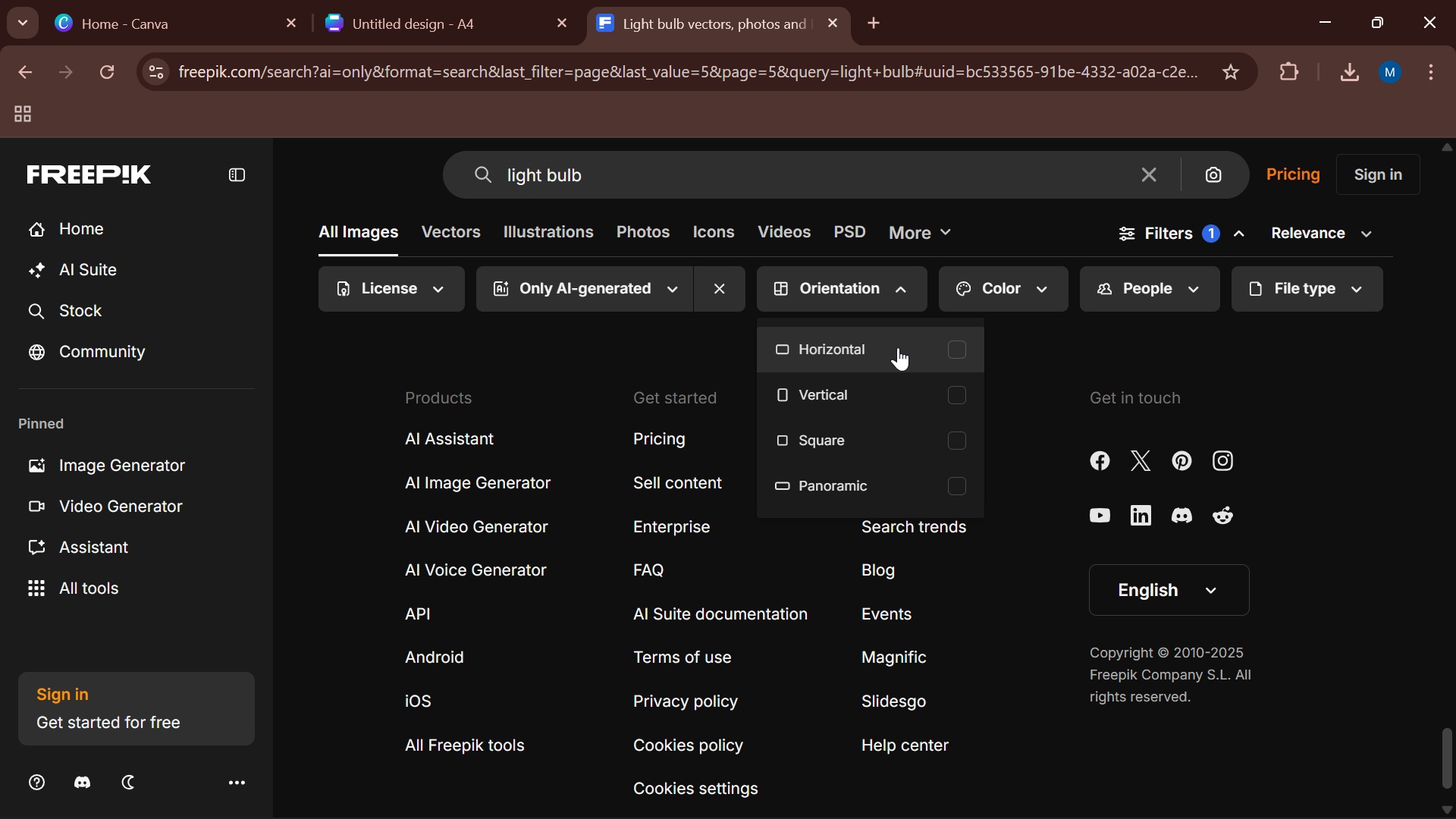 
left_click([899, 345])
 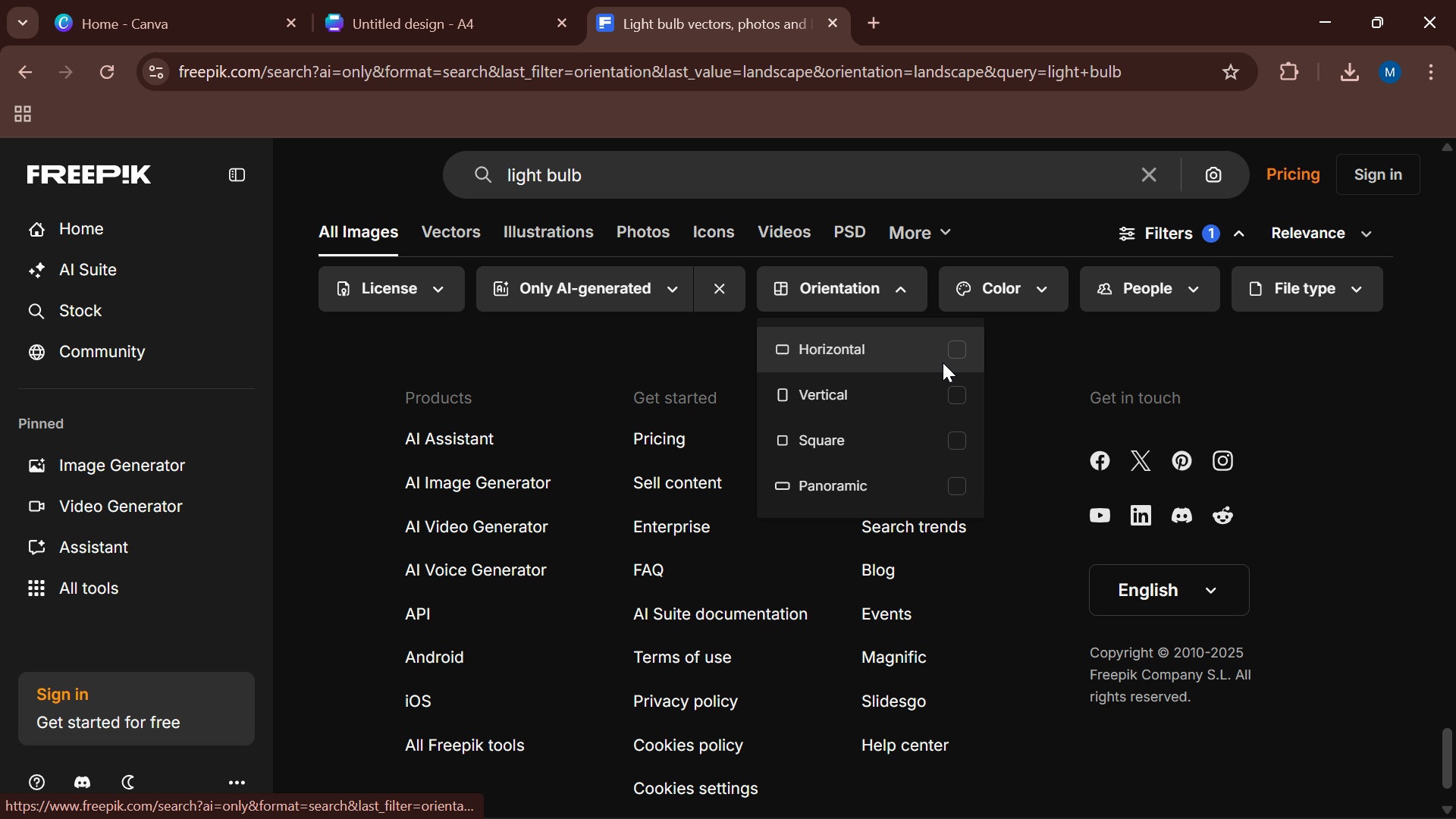 
mouse_move([901, 375])
 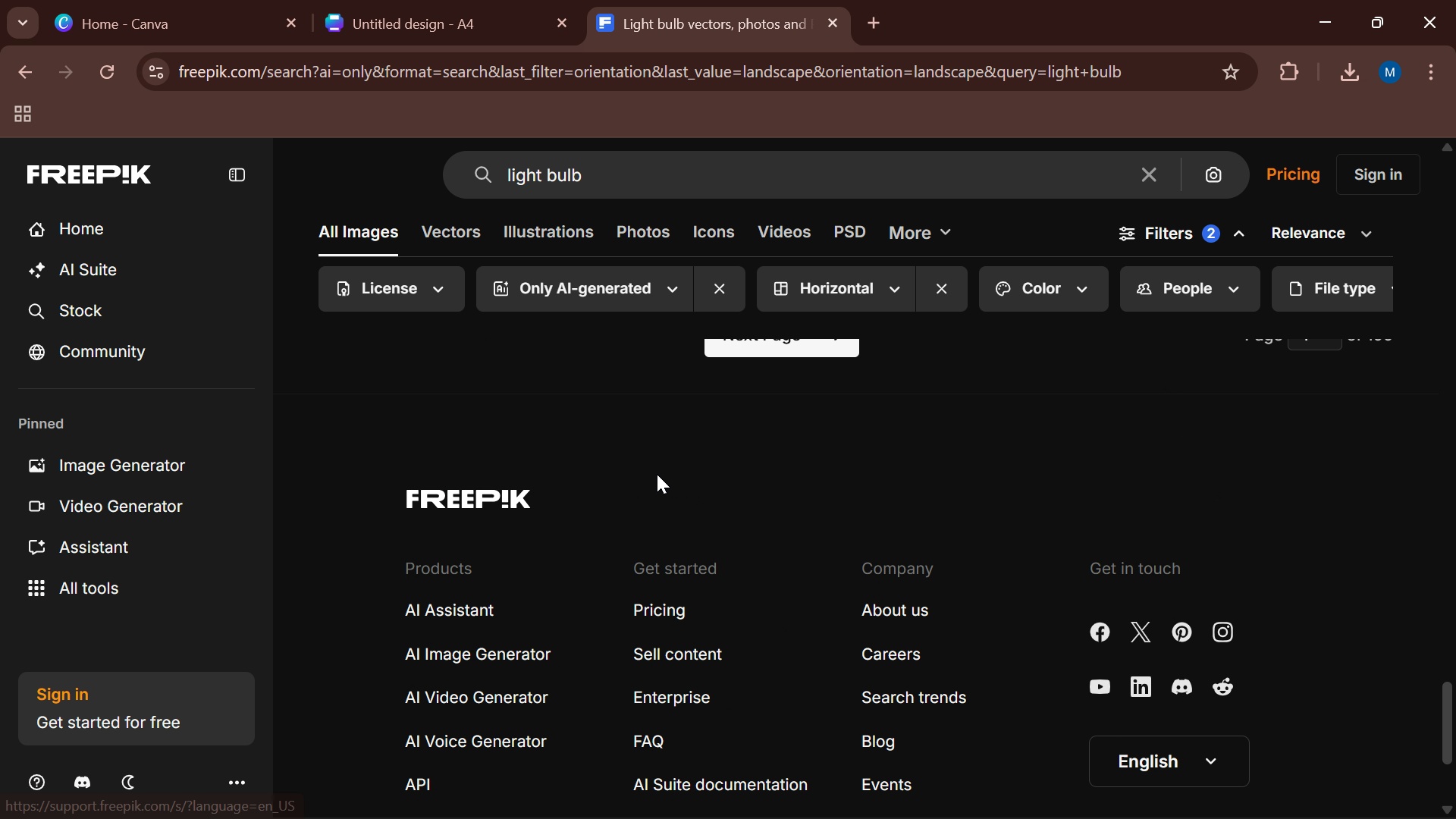 
scroll: coordinate [657, 474], scroll_direction: up, amount: 6.0
 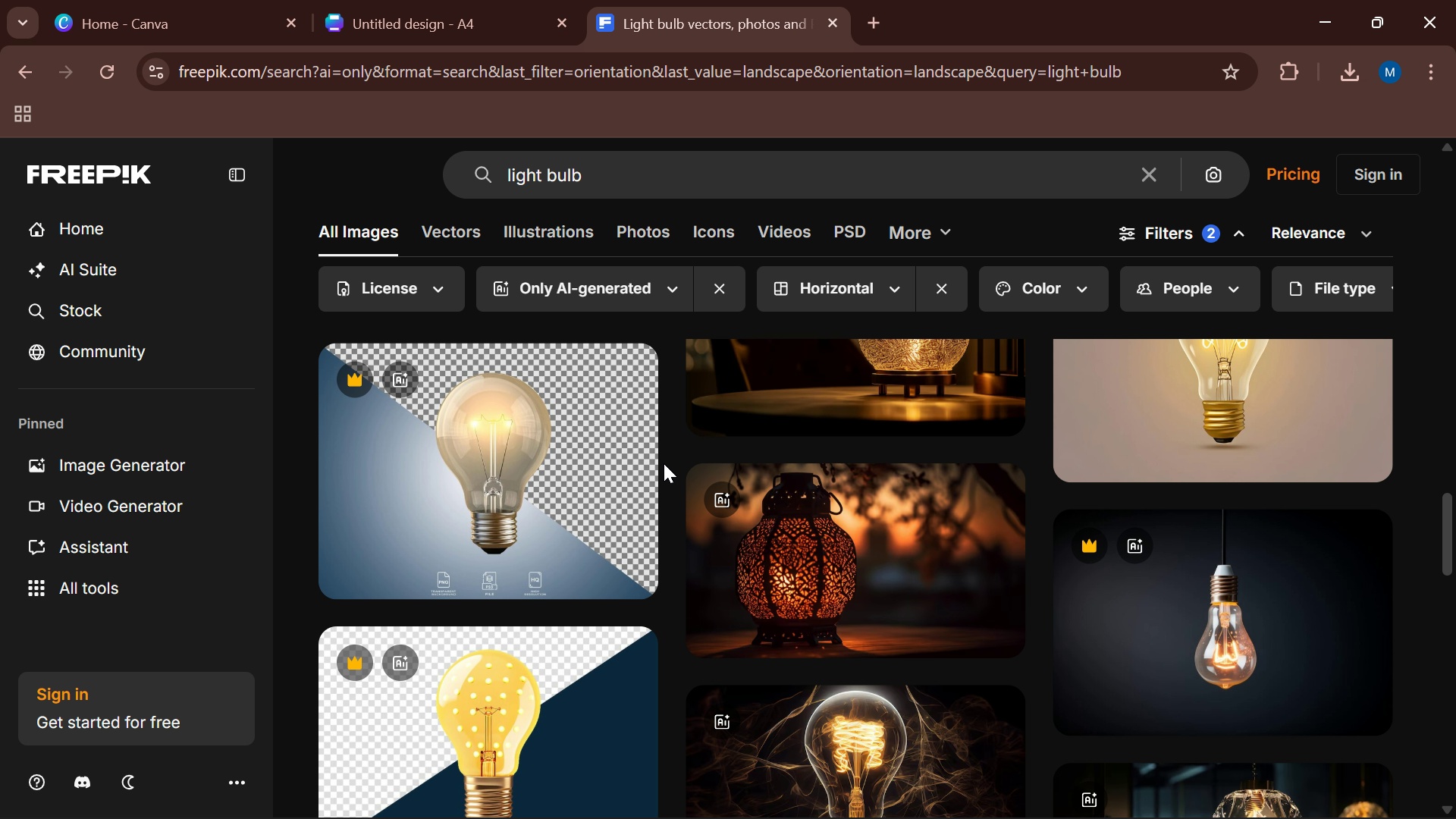 
scroll: coordinate [664, 463], scroll_direction: down, amount: 1.0
 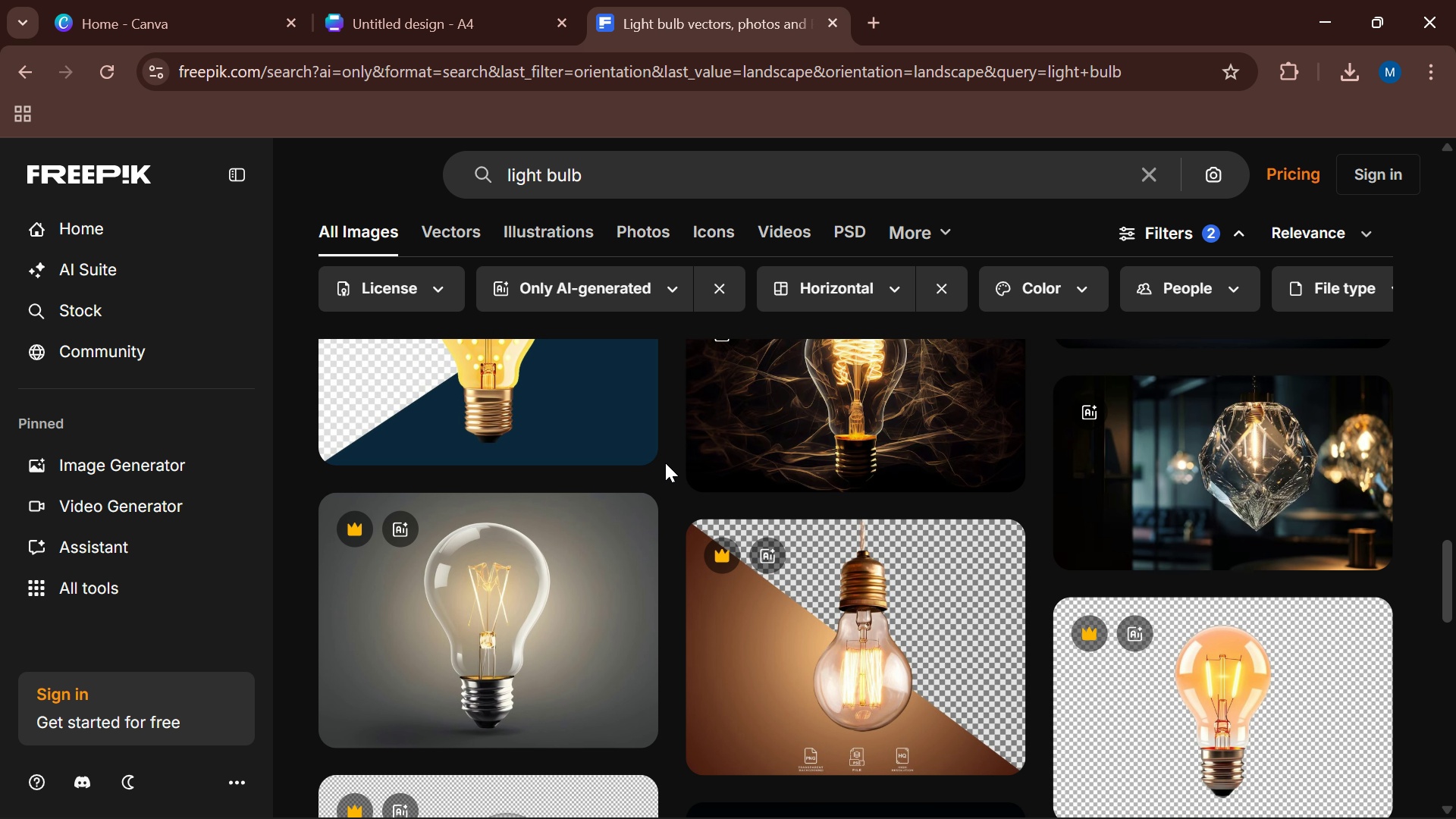 
scroll: coordinate [665, 463], scroll_direction: up, amount: 1.0
 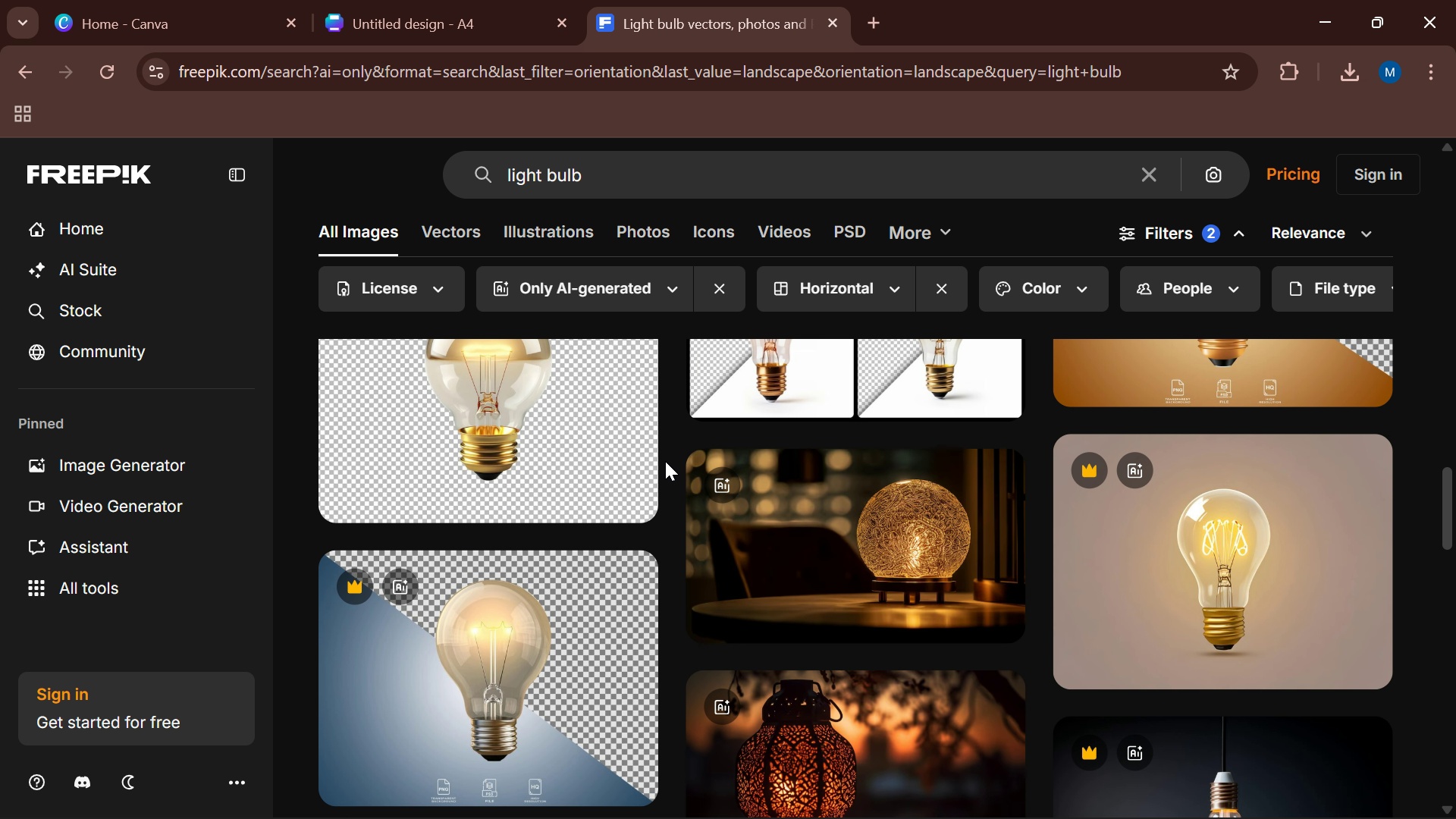 
scroll: coordinate [665, 461], scroll_direction: down, amount: 2.0
 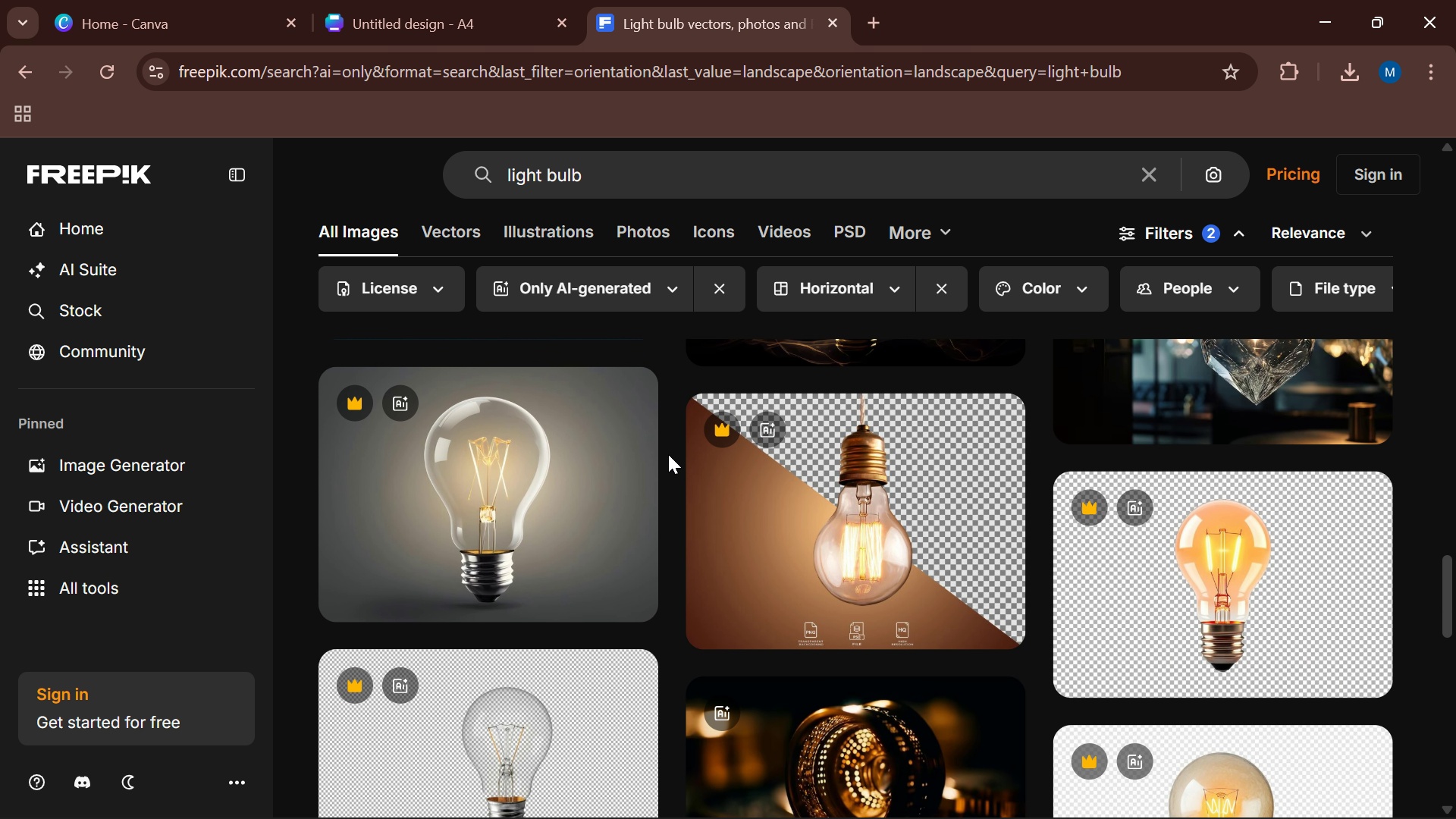 
scroll: coordinate [668, 454], scroll_direction: up, amount: 7.0
 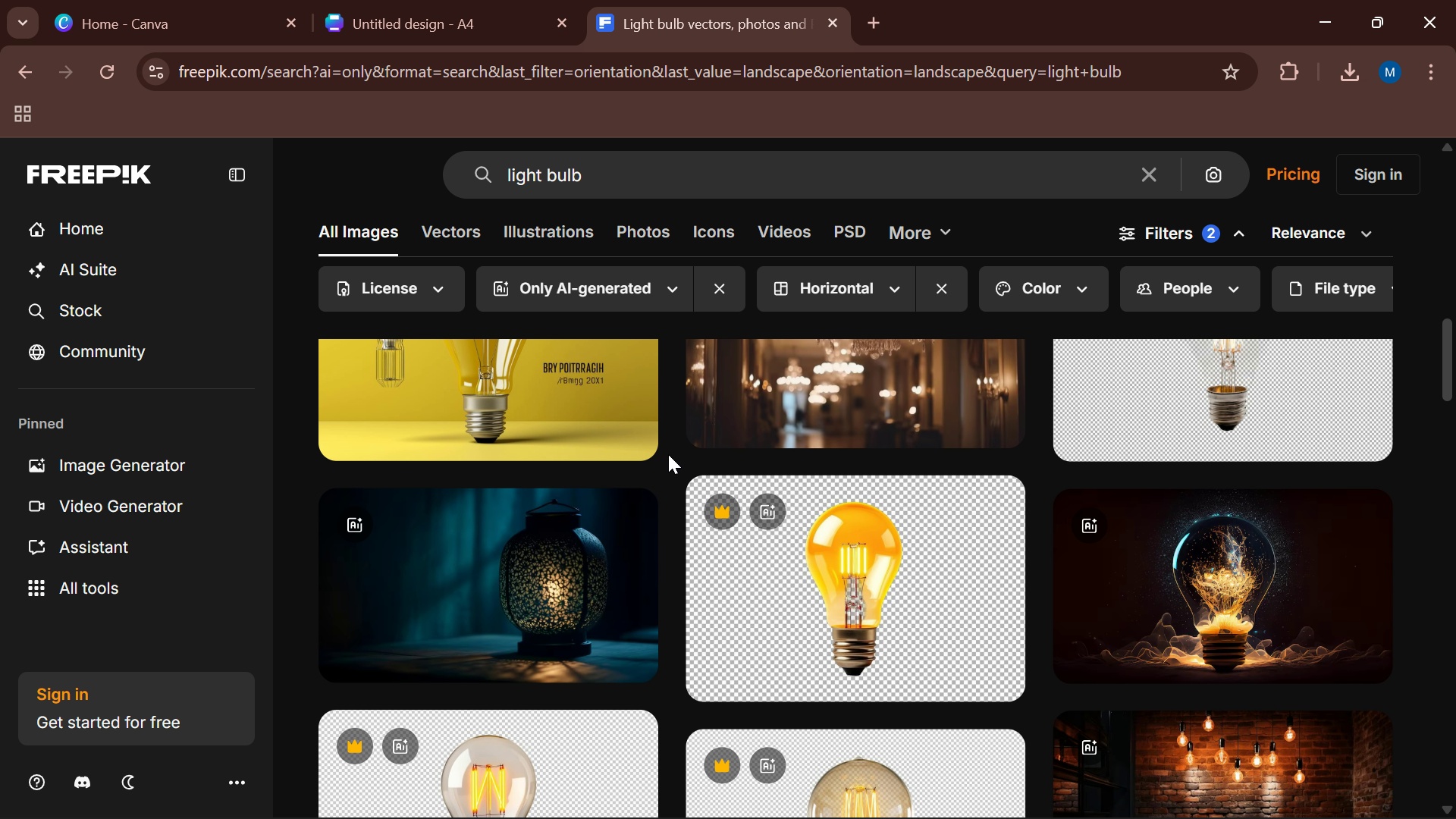 
scroll: coordinate [871, 505], scroll_direction: down, amount: 6.0
 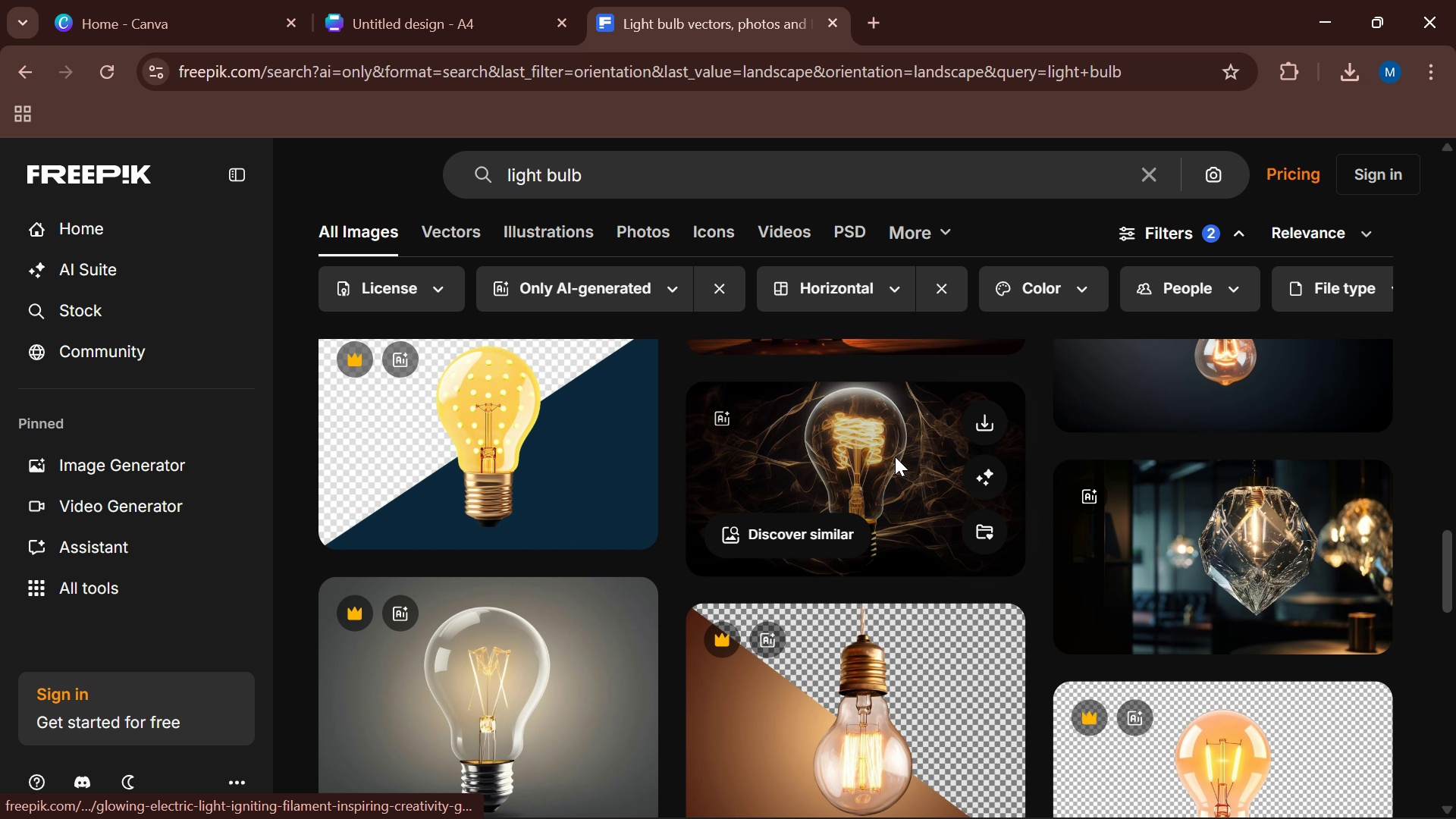 
left_click([895, 457])
 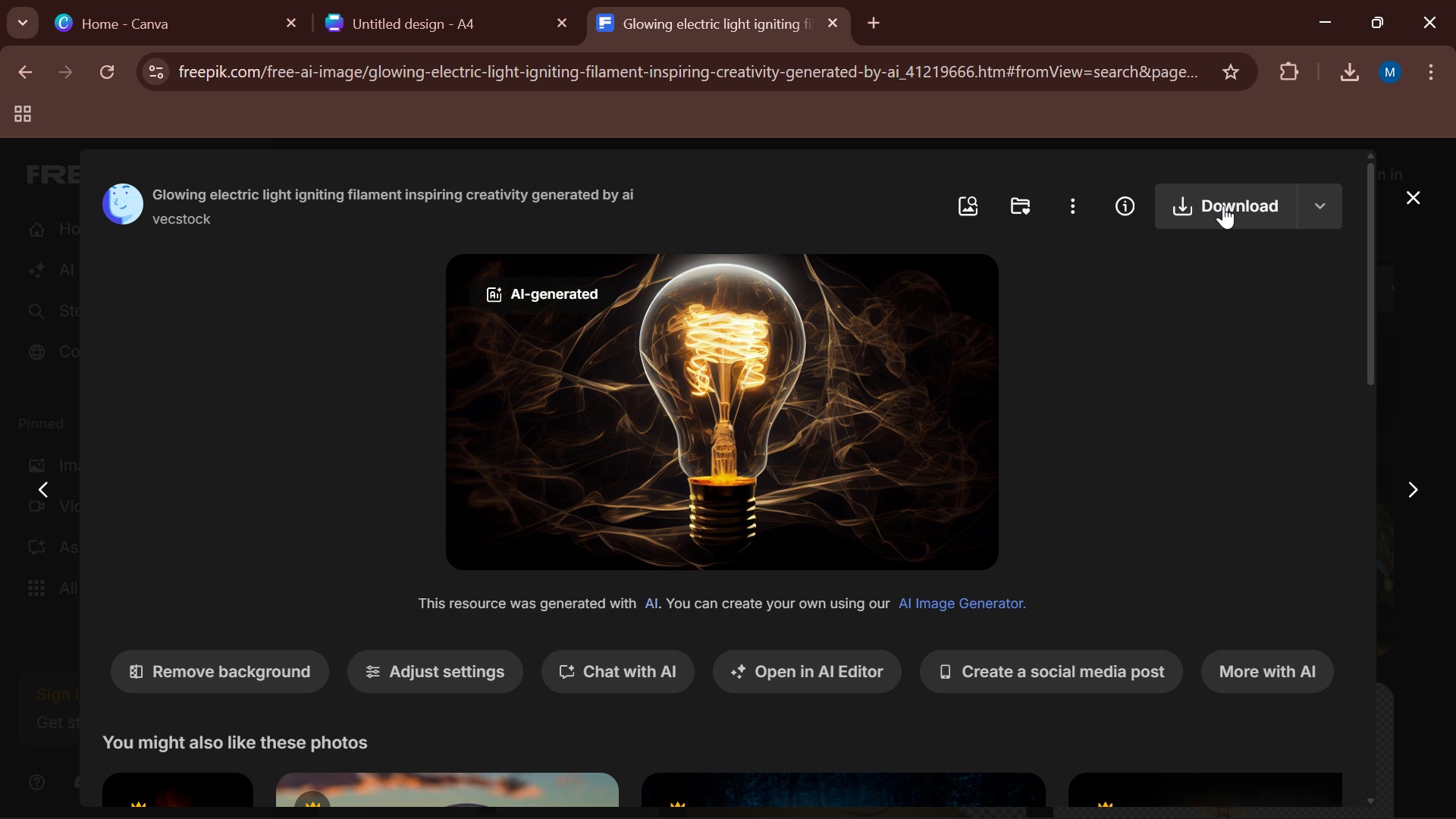 
left_click_drag(start_coordinate=[635, 470], to_coordinate=[977, 389])
 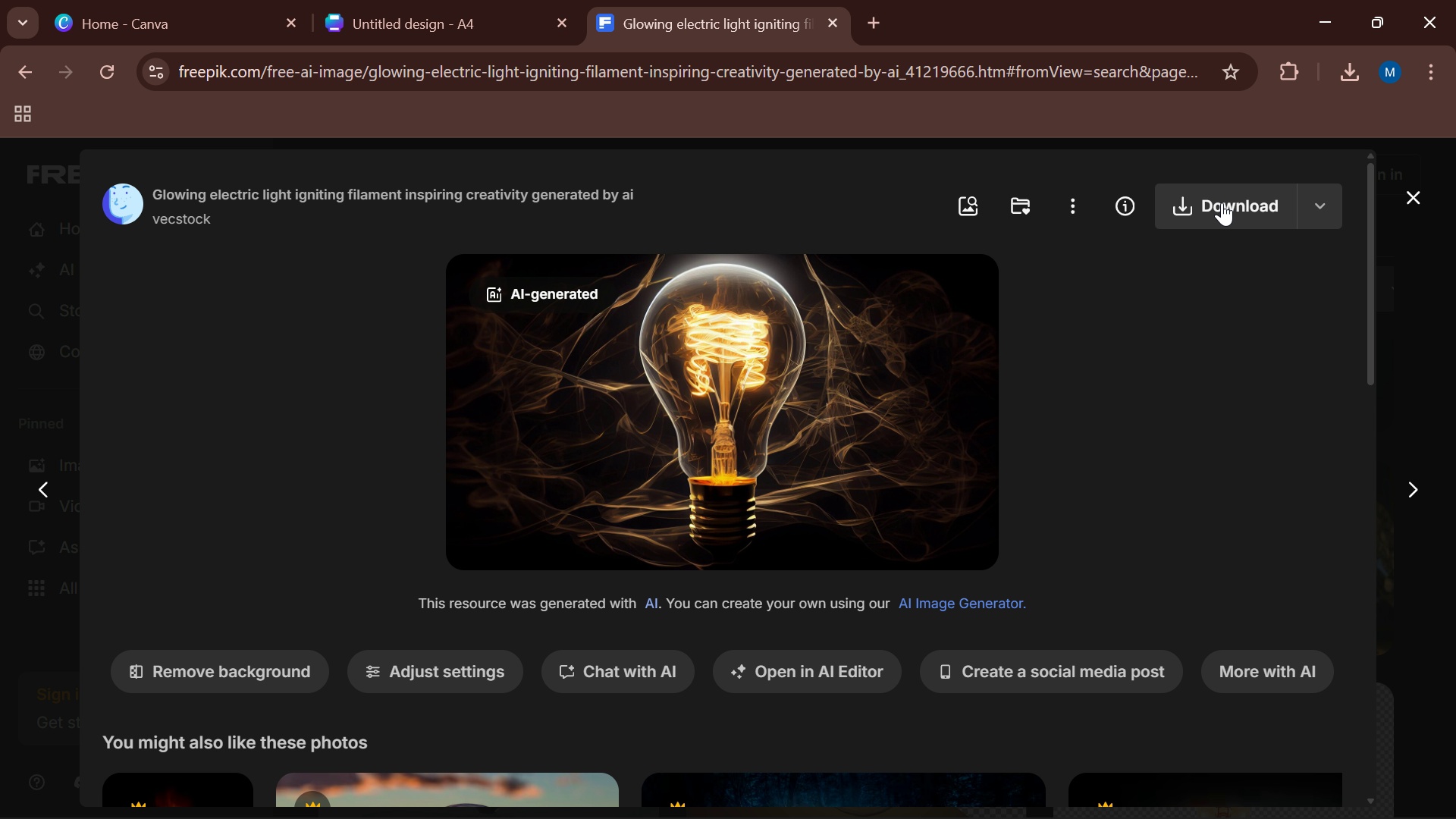 
double_click([1222, 202])
 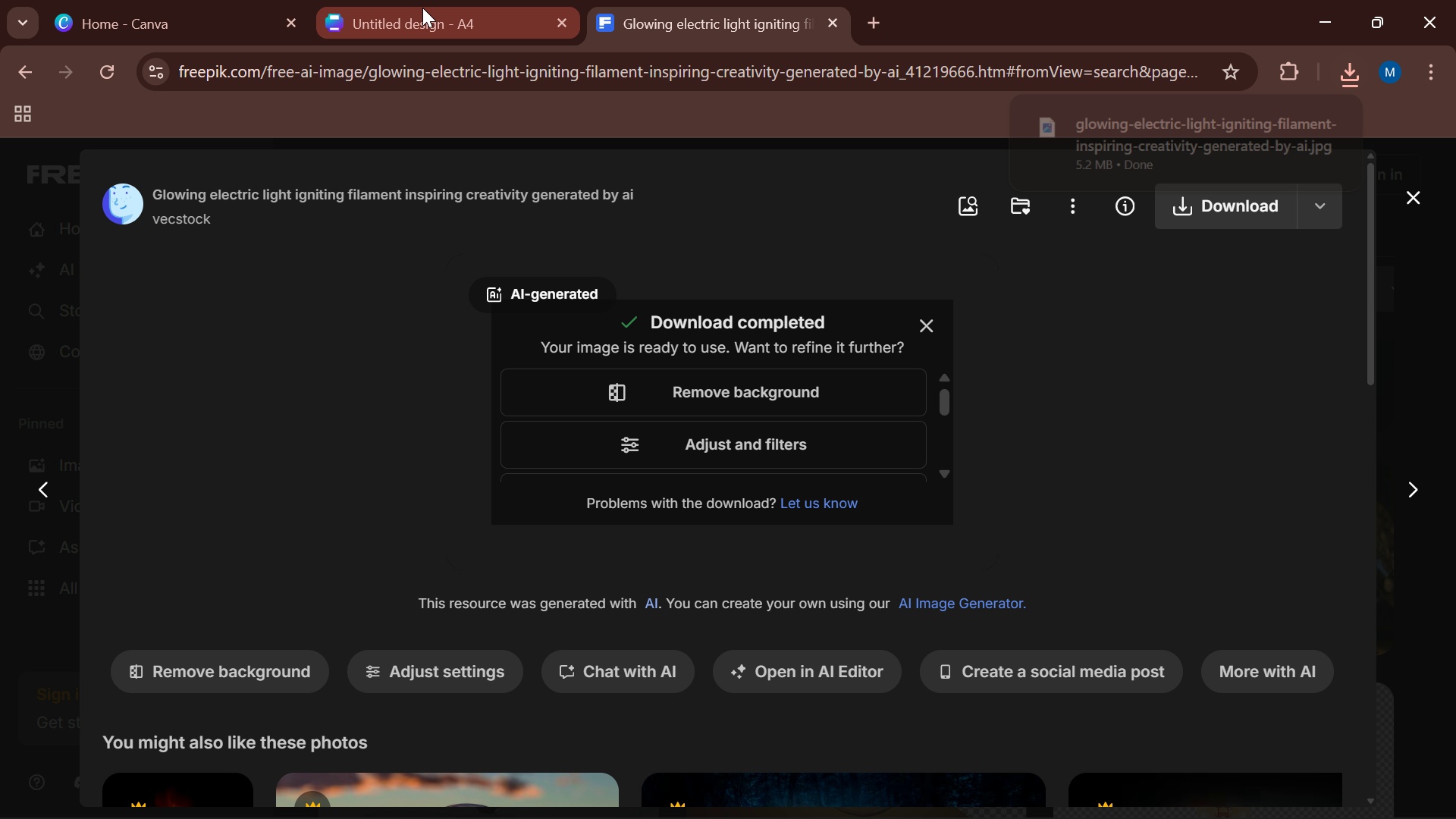 
left_click([387, 14])
 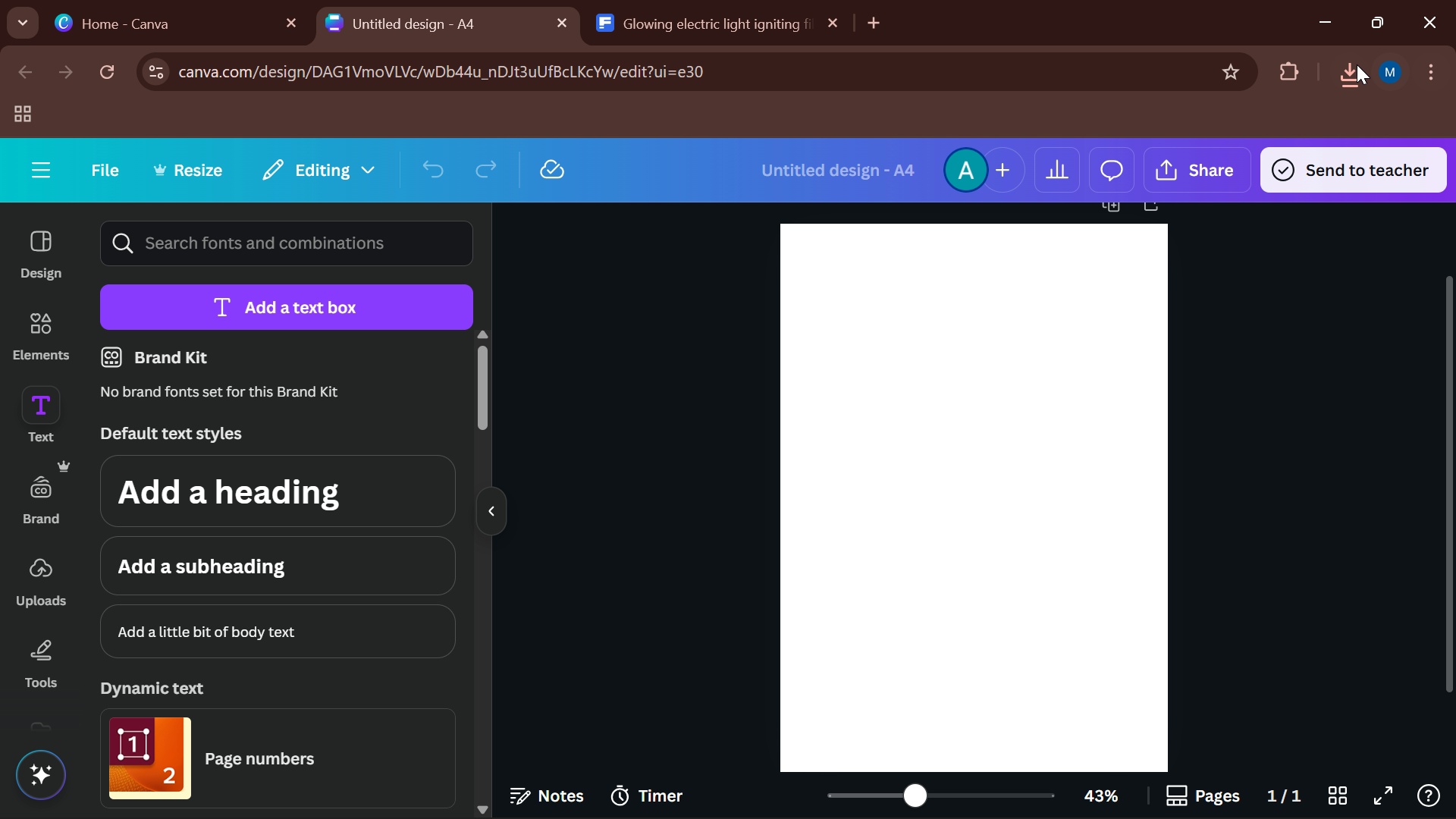 
left_click([1355, 64])
 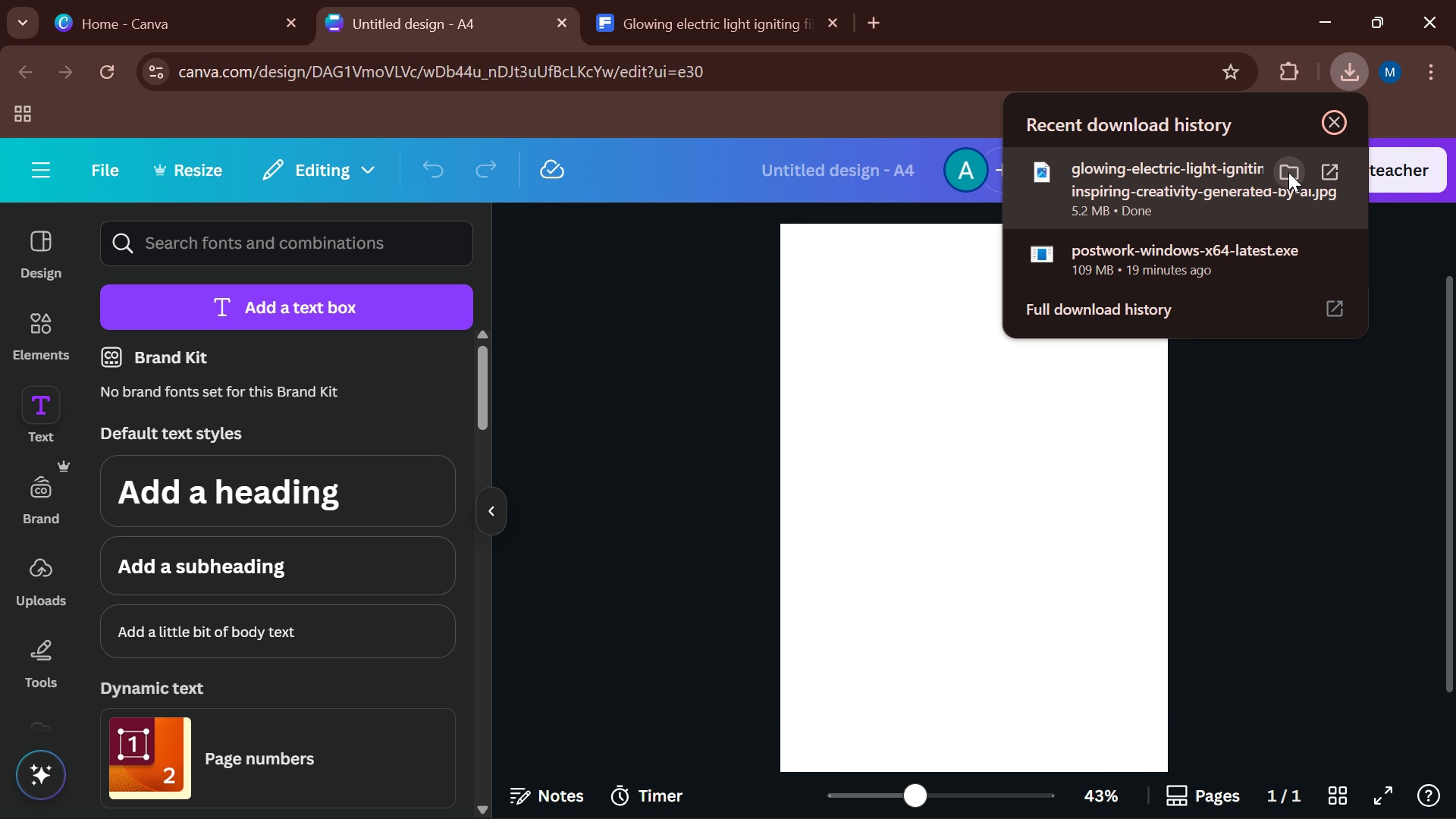 
left_click([1288, 172])
 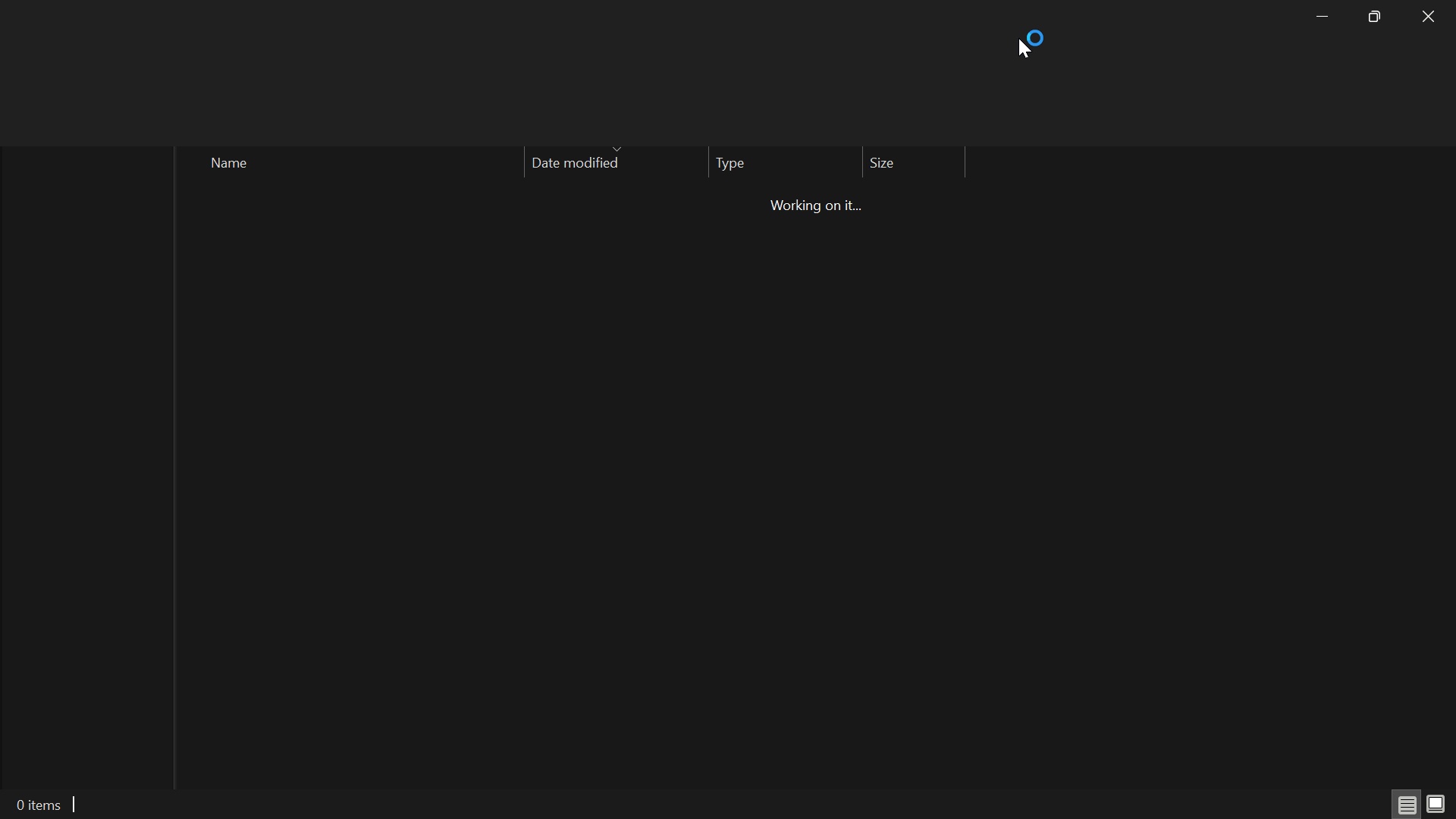 
left_click_drag(start_coordinate=[1003, 11], to_coordinate=[1455, 301])
 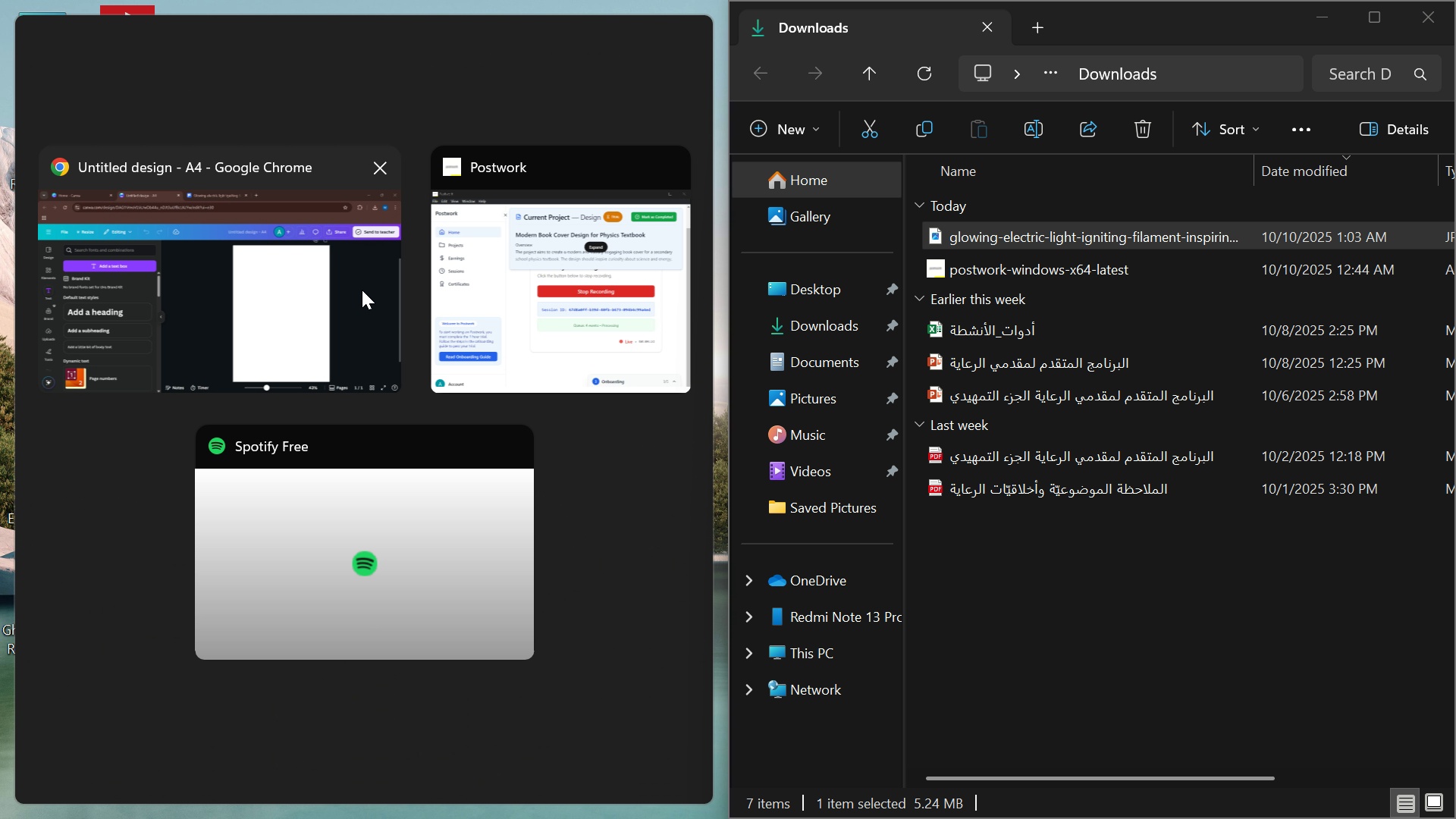 
left_click([353, 290])
 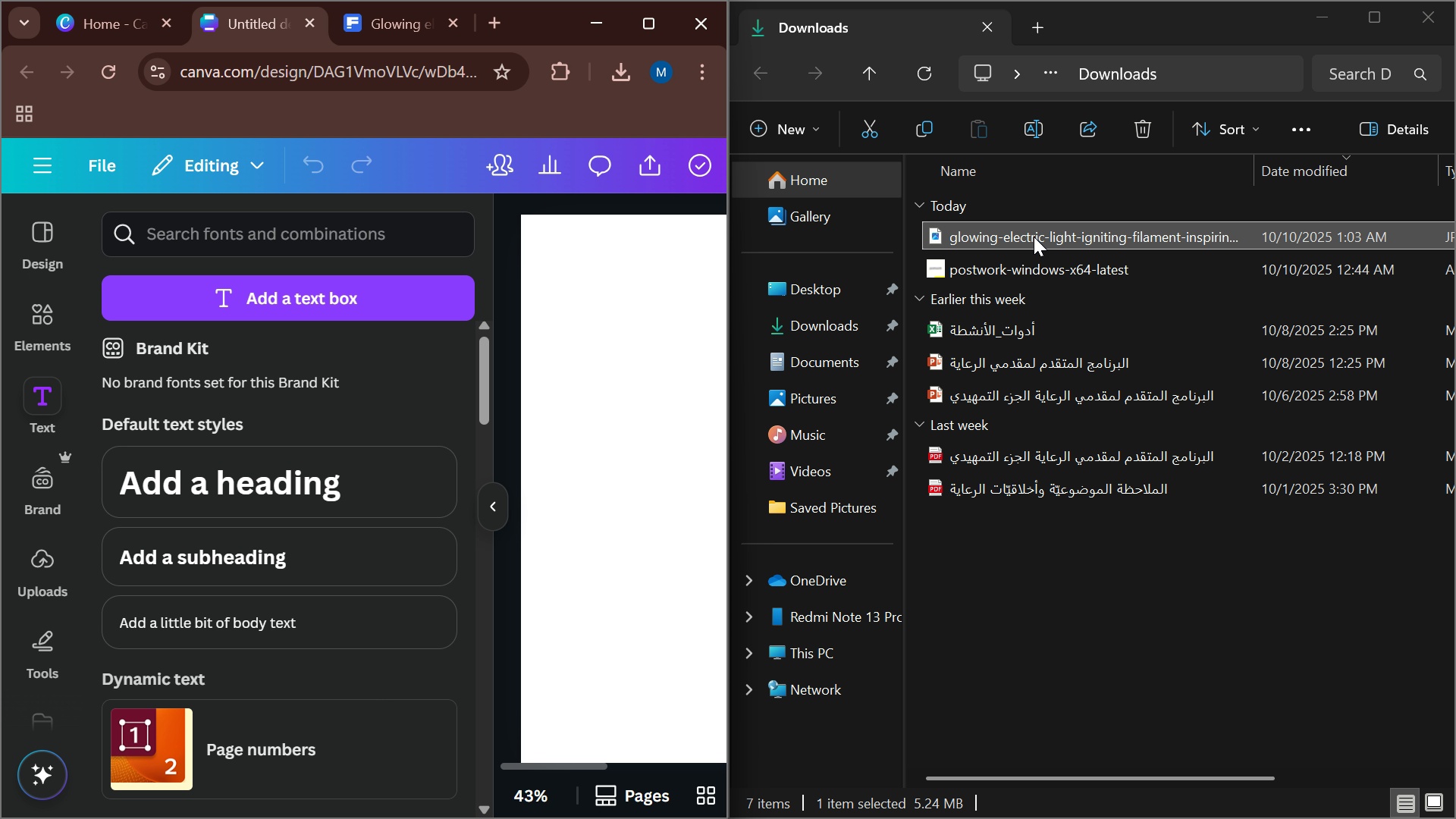 
left_click_drag(start_coordinate=[1034, 237], to_coordinate=[631, 407])
 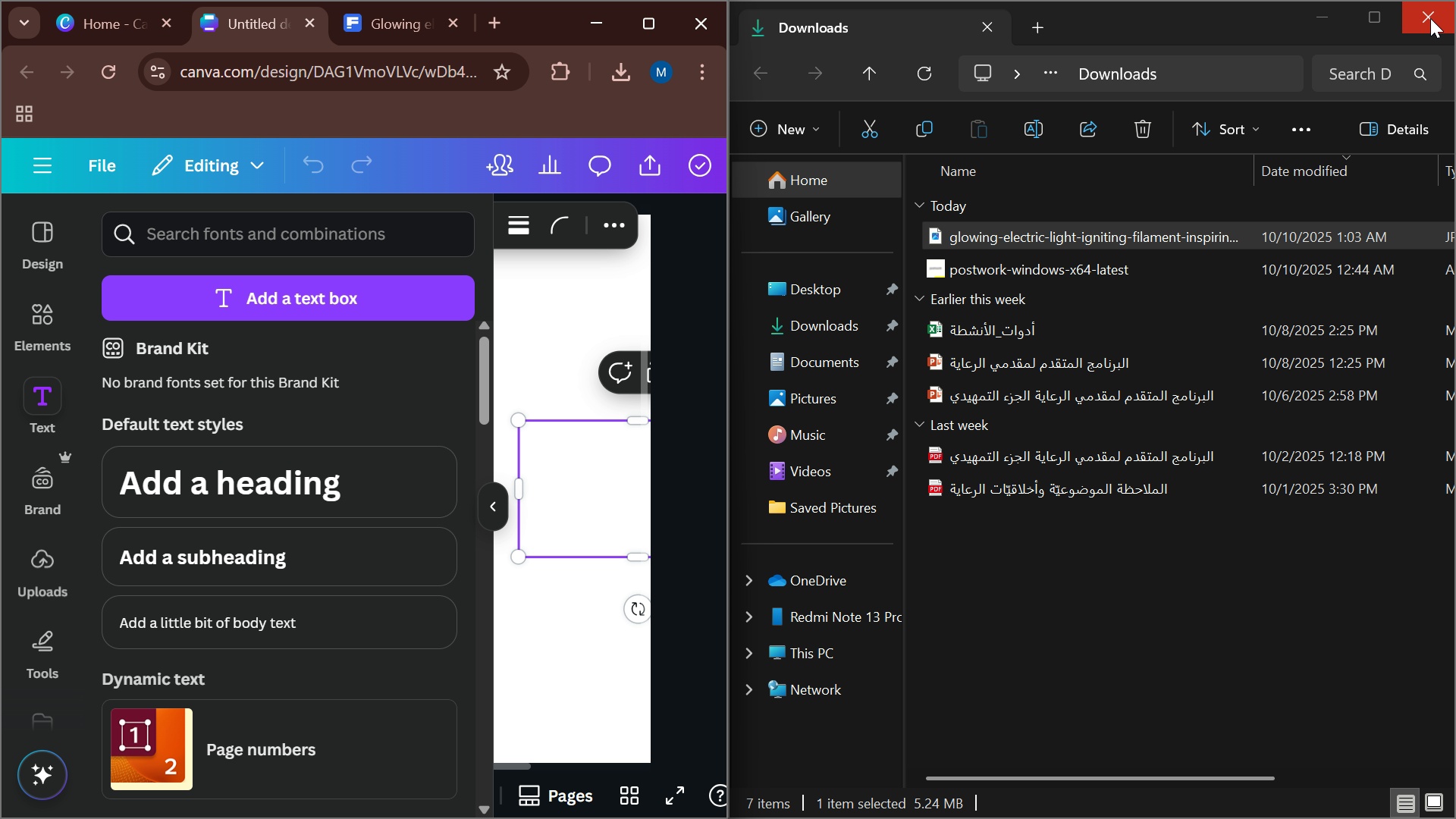 
left_click([1430, 18])
 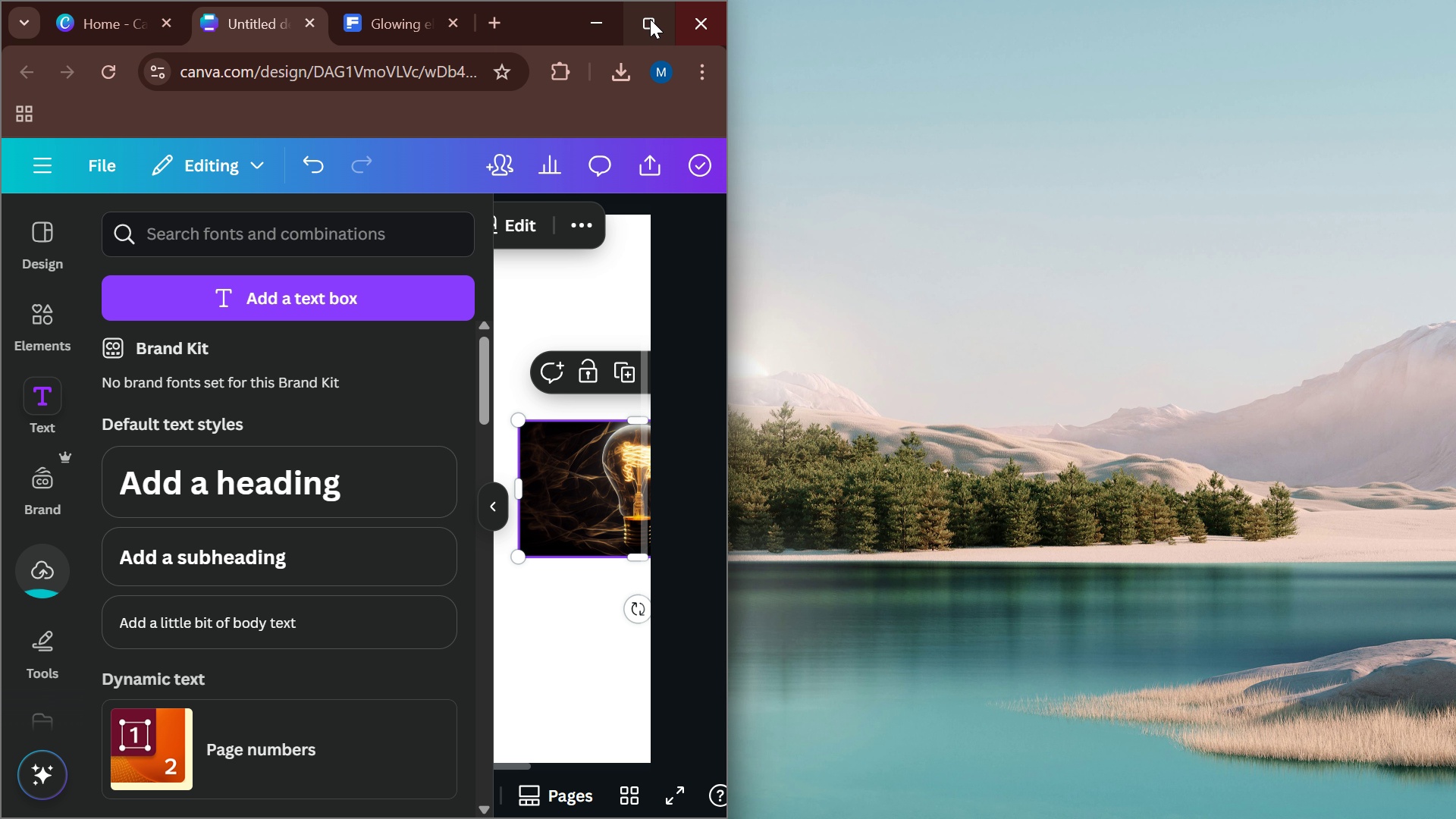 
left_click([640, 20])
 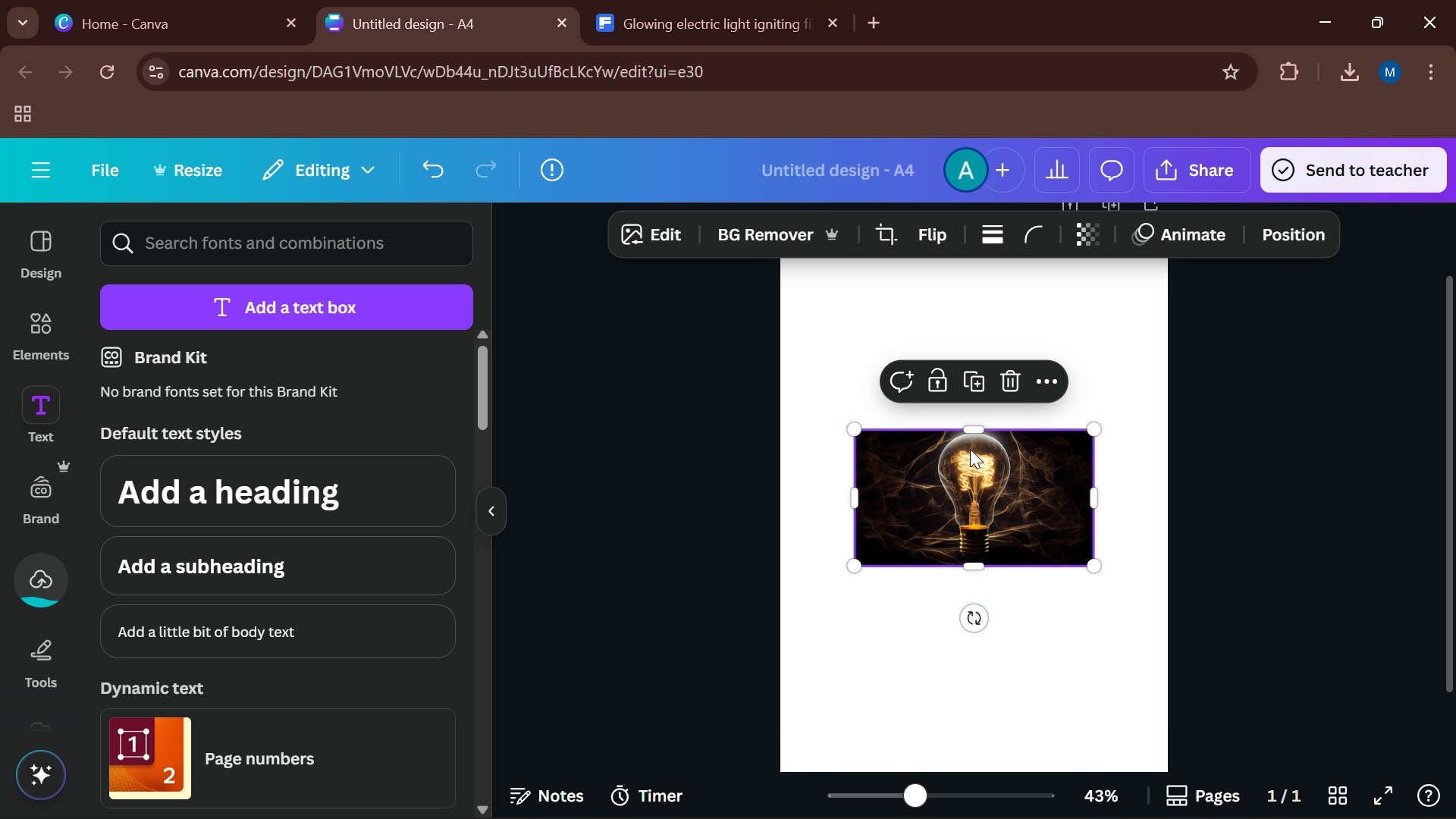 
right_click([962, 452])
 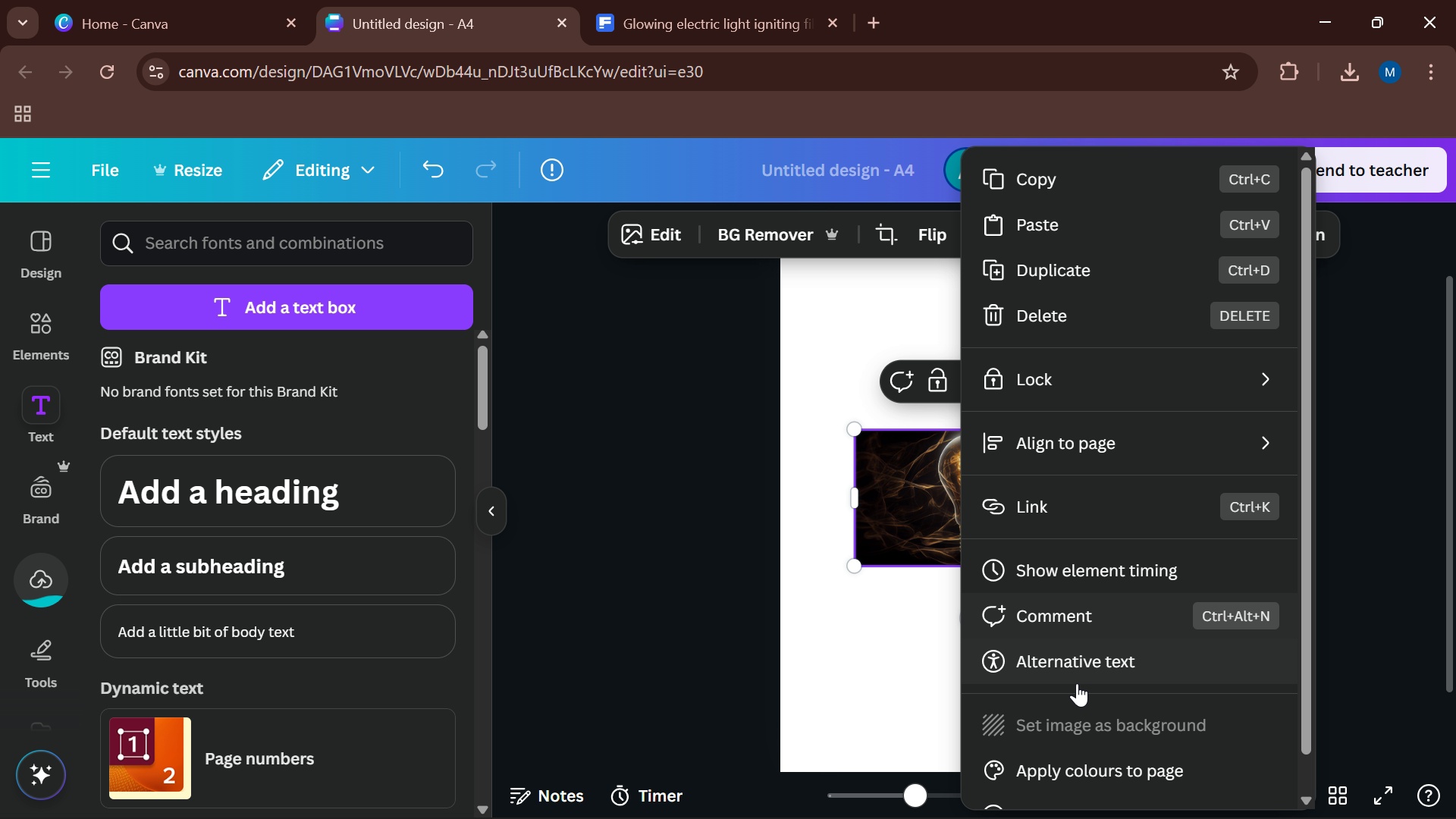 
scroll: coordinate [1077, 677], scroll_direction: none, amount: 0.0
 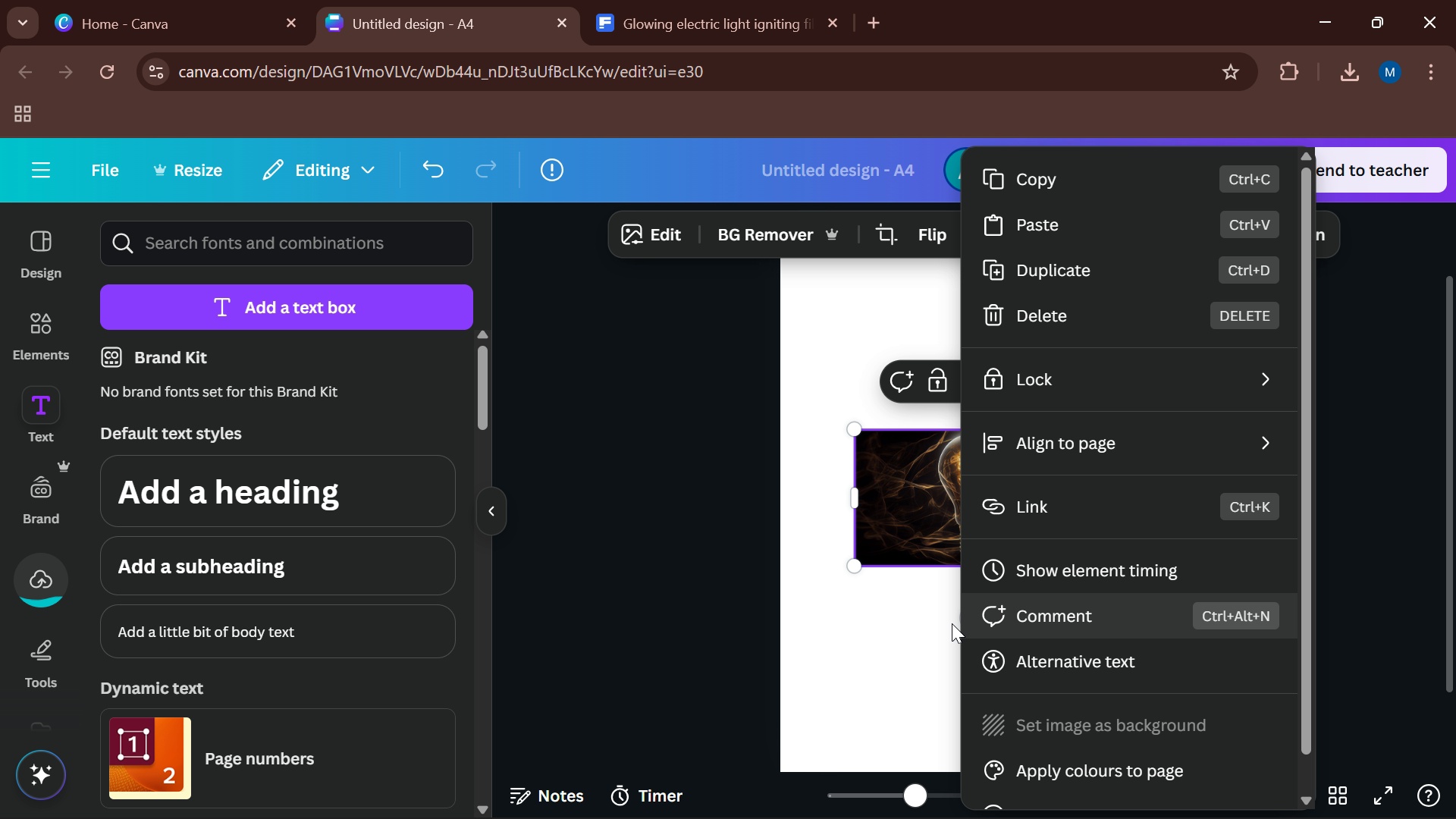 
left_click([923, 628])
 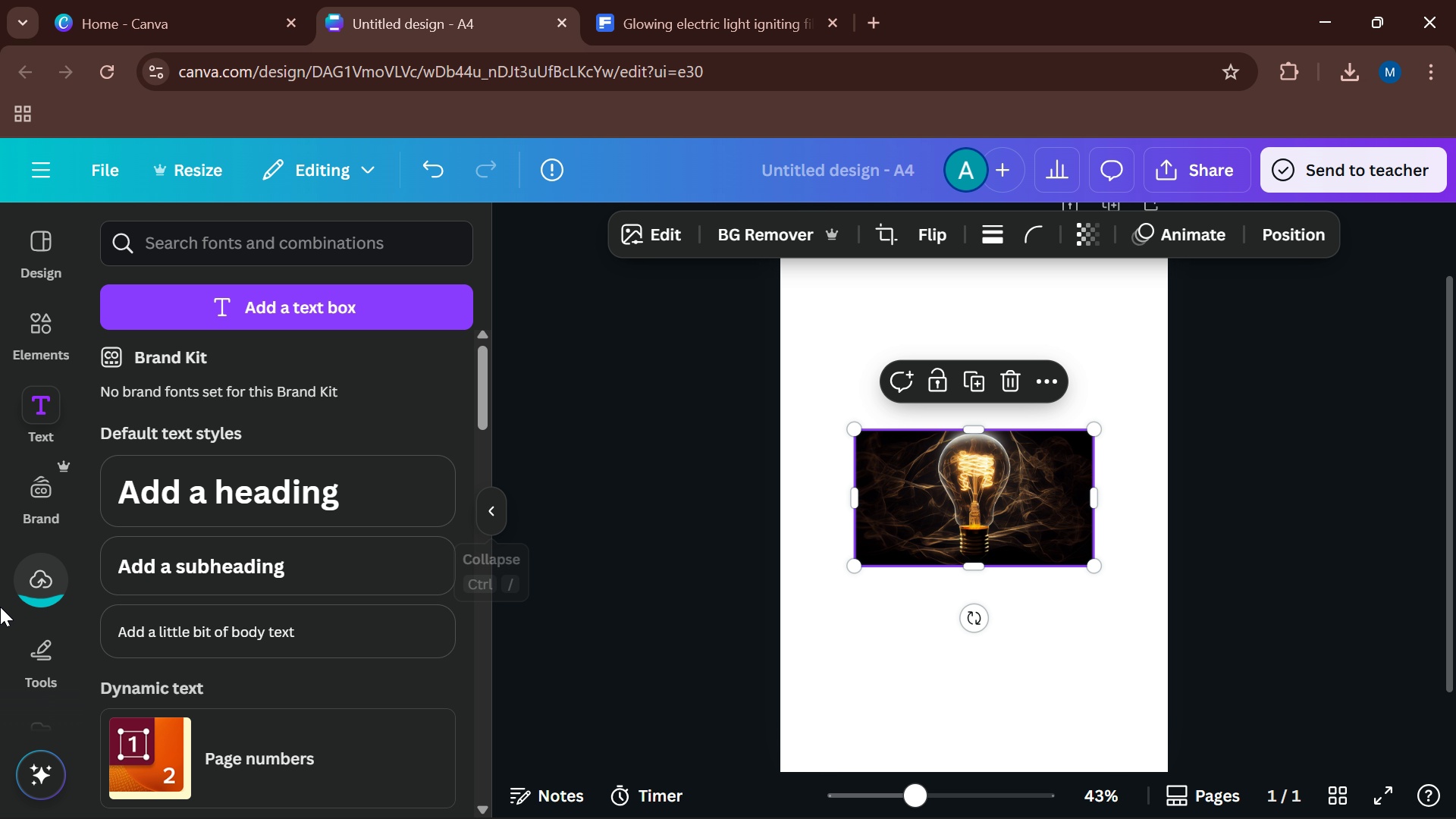 
left_click([44, 587])
 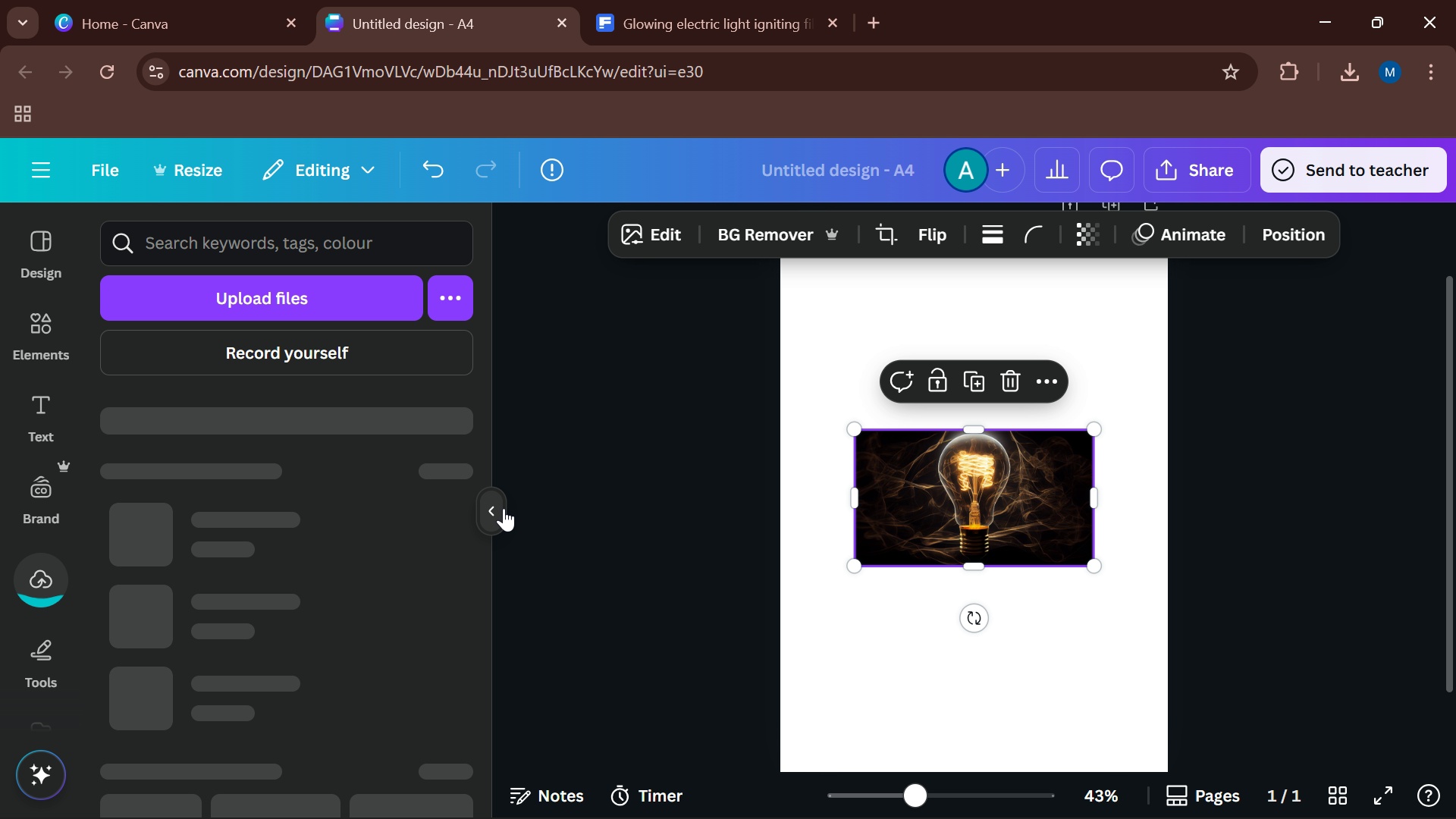 
left_click([504, 508])
 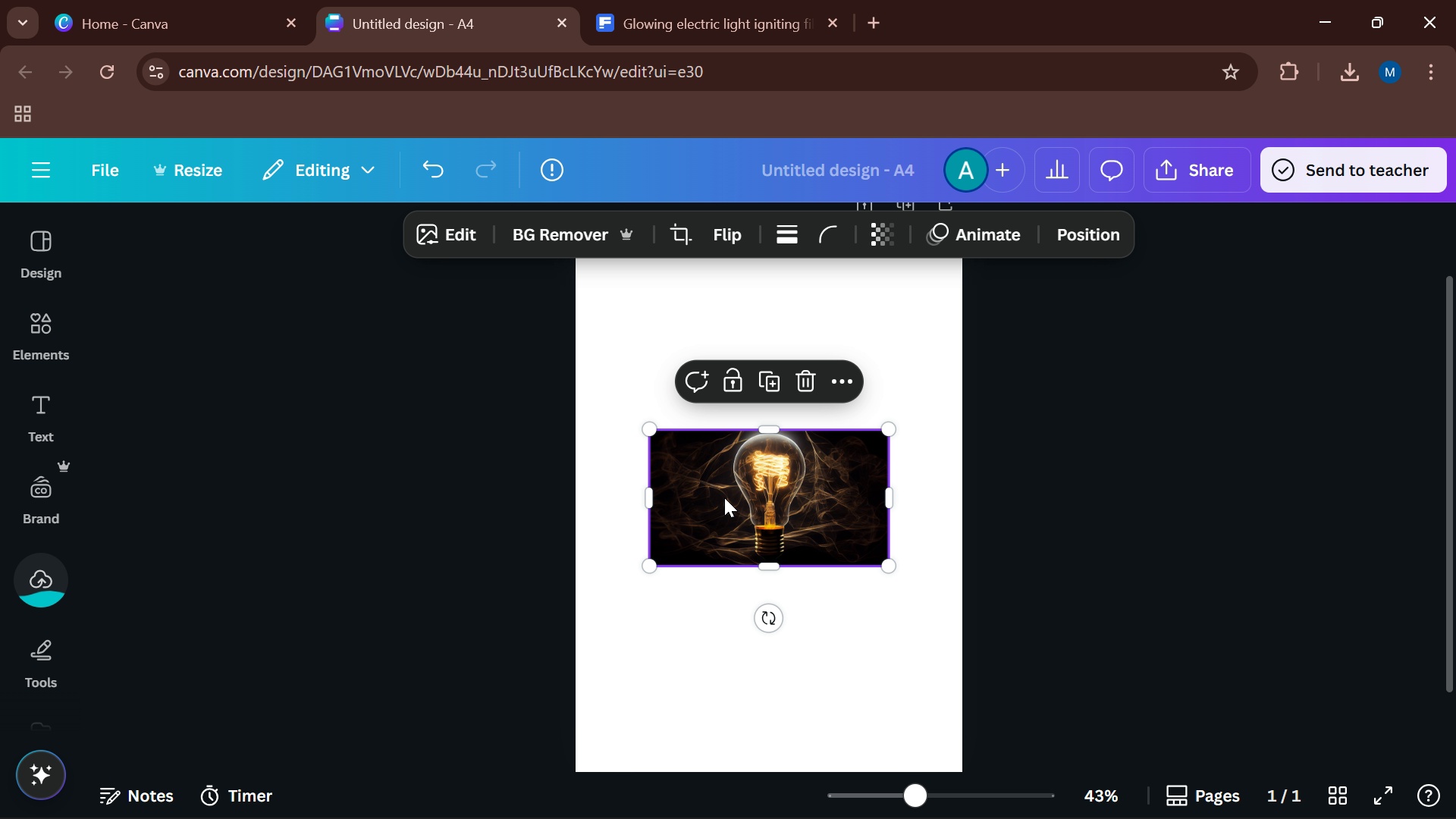 
right_click([724, 497])
 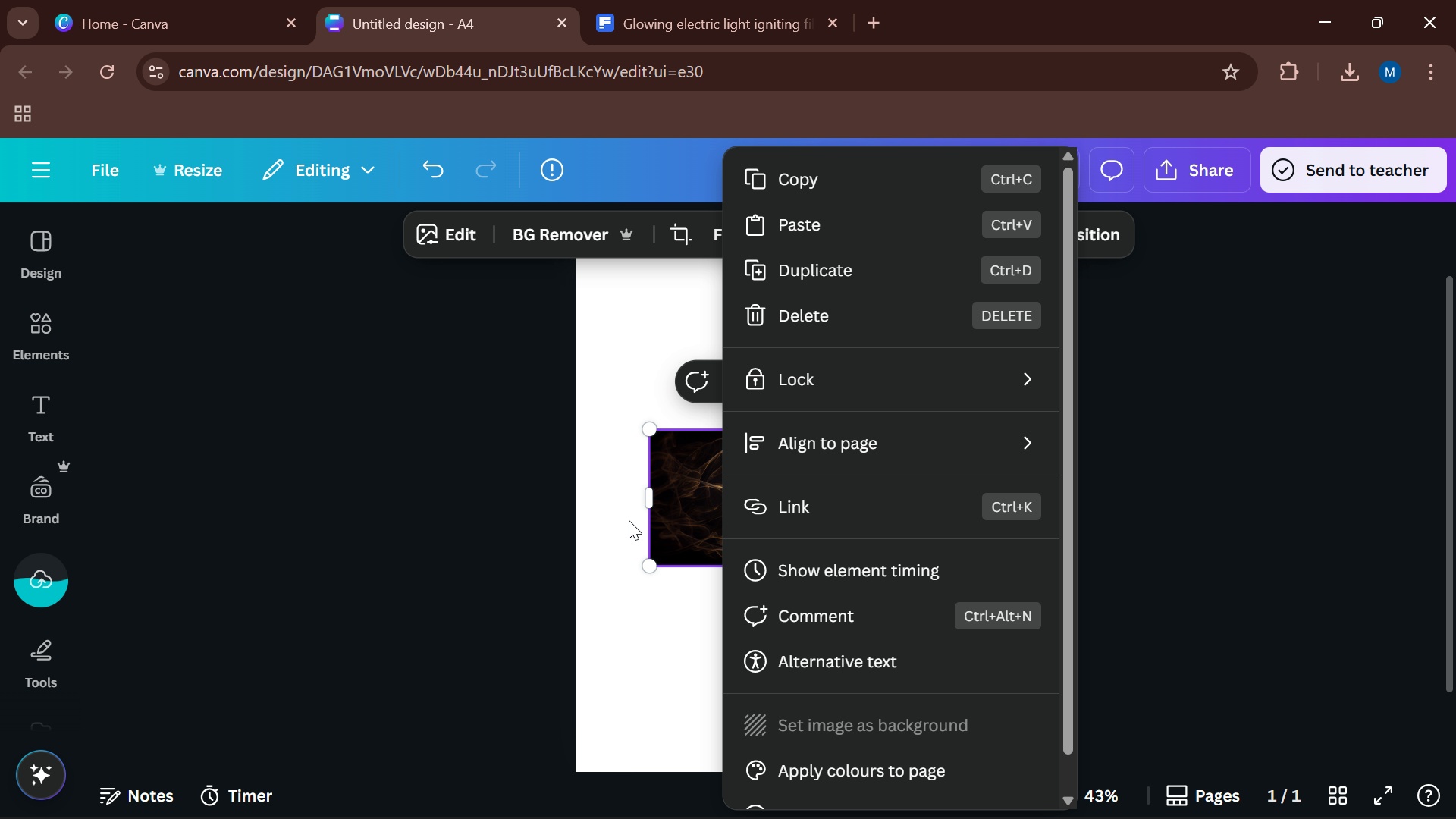 
wait(29.62)
 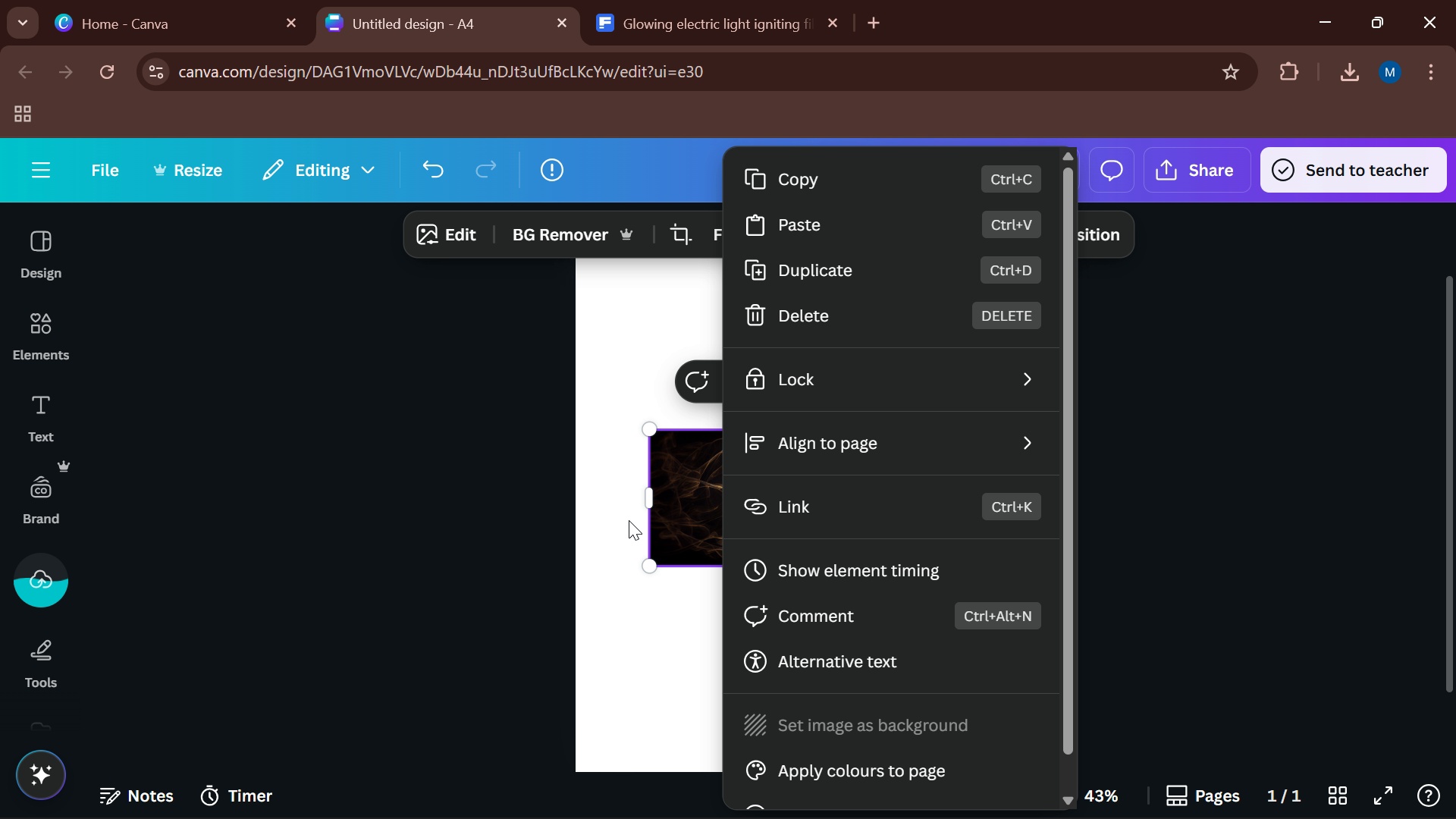 
left_click([1288, 415])
 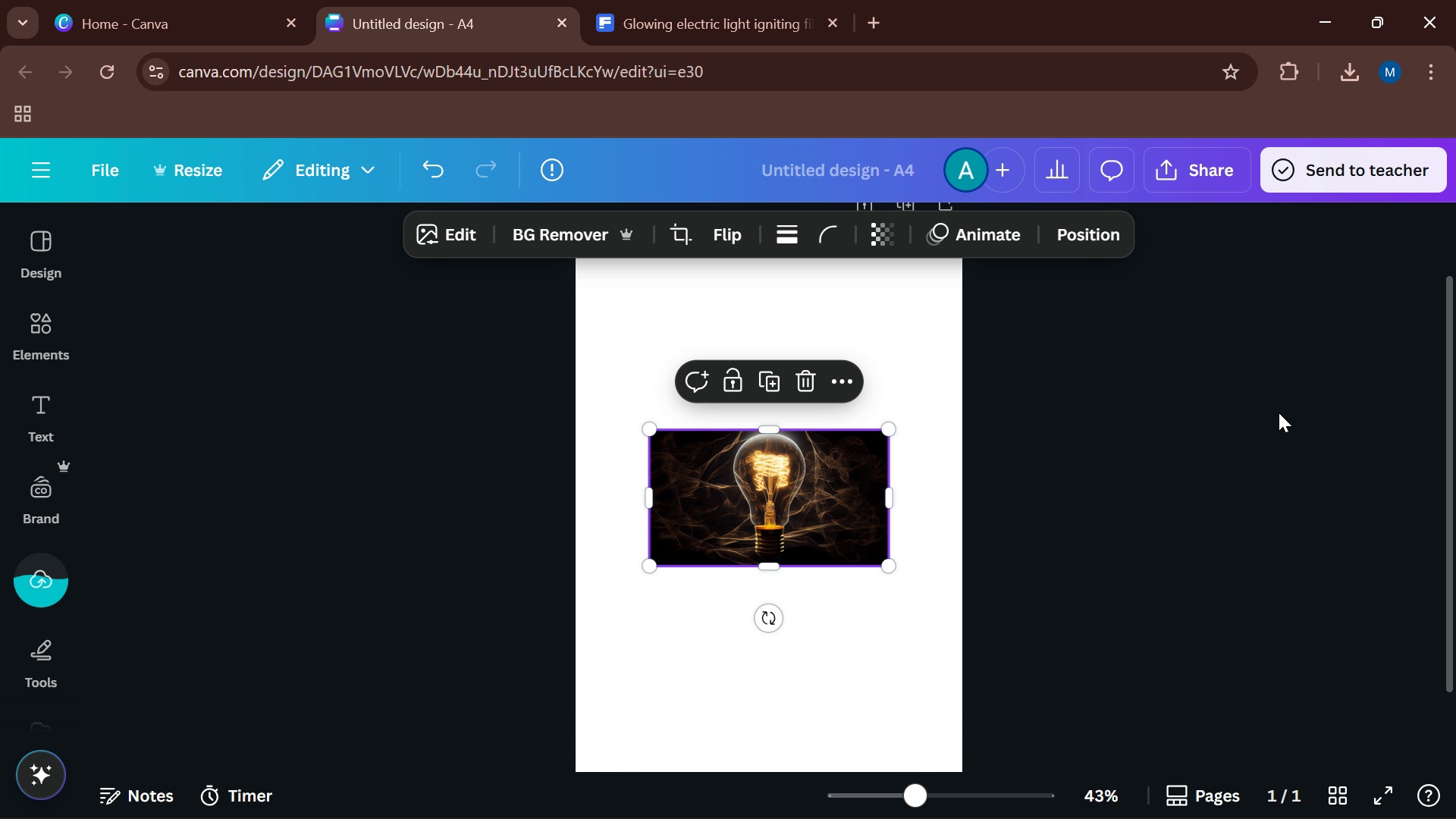 
mouse_move([789, 839])